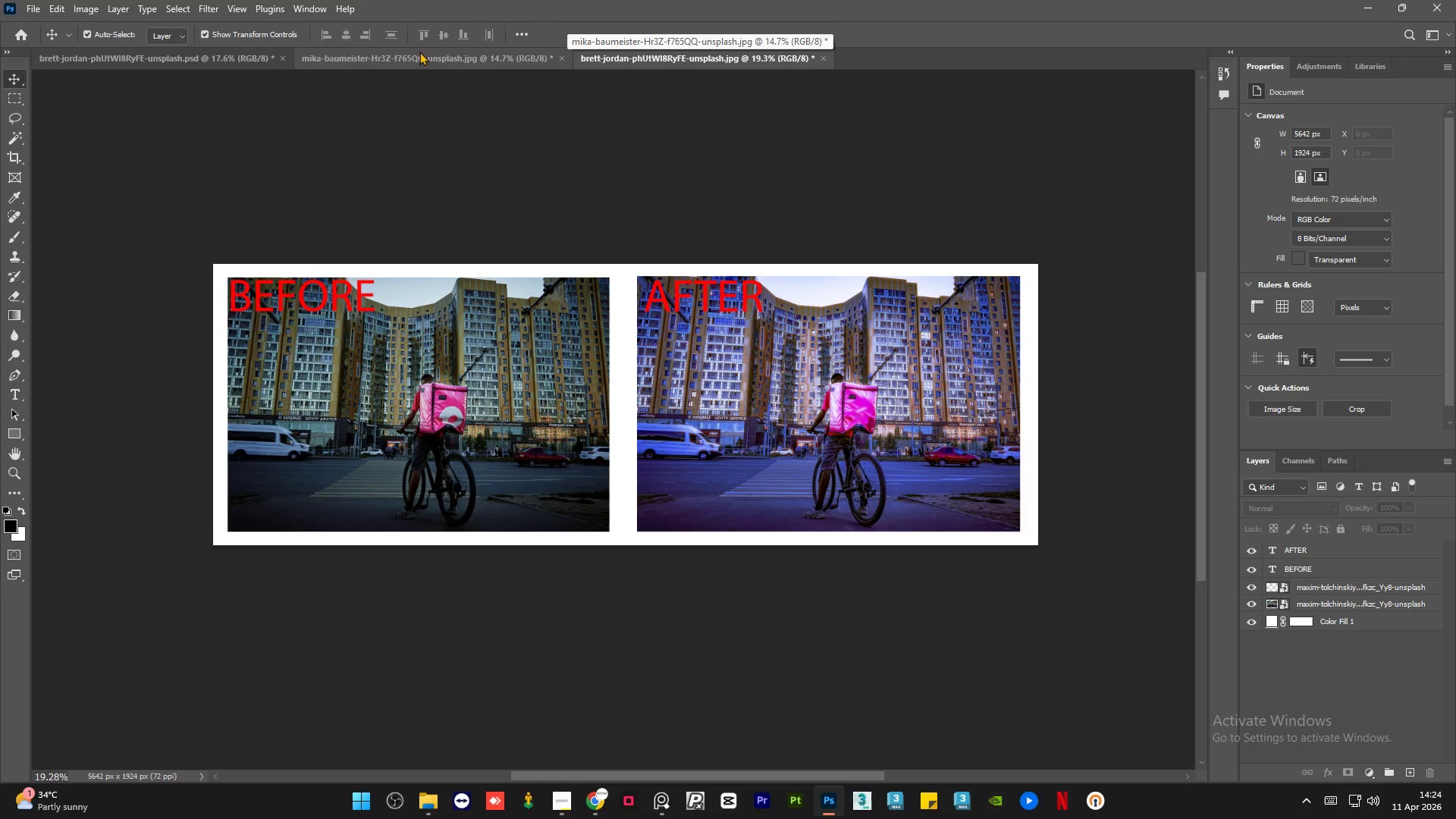 
left_click([209, 59])
 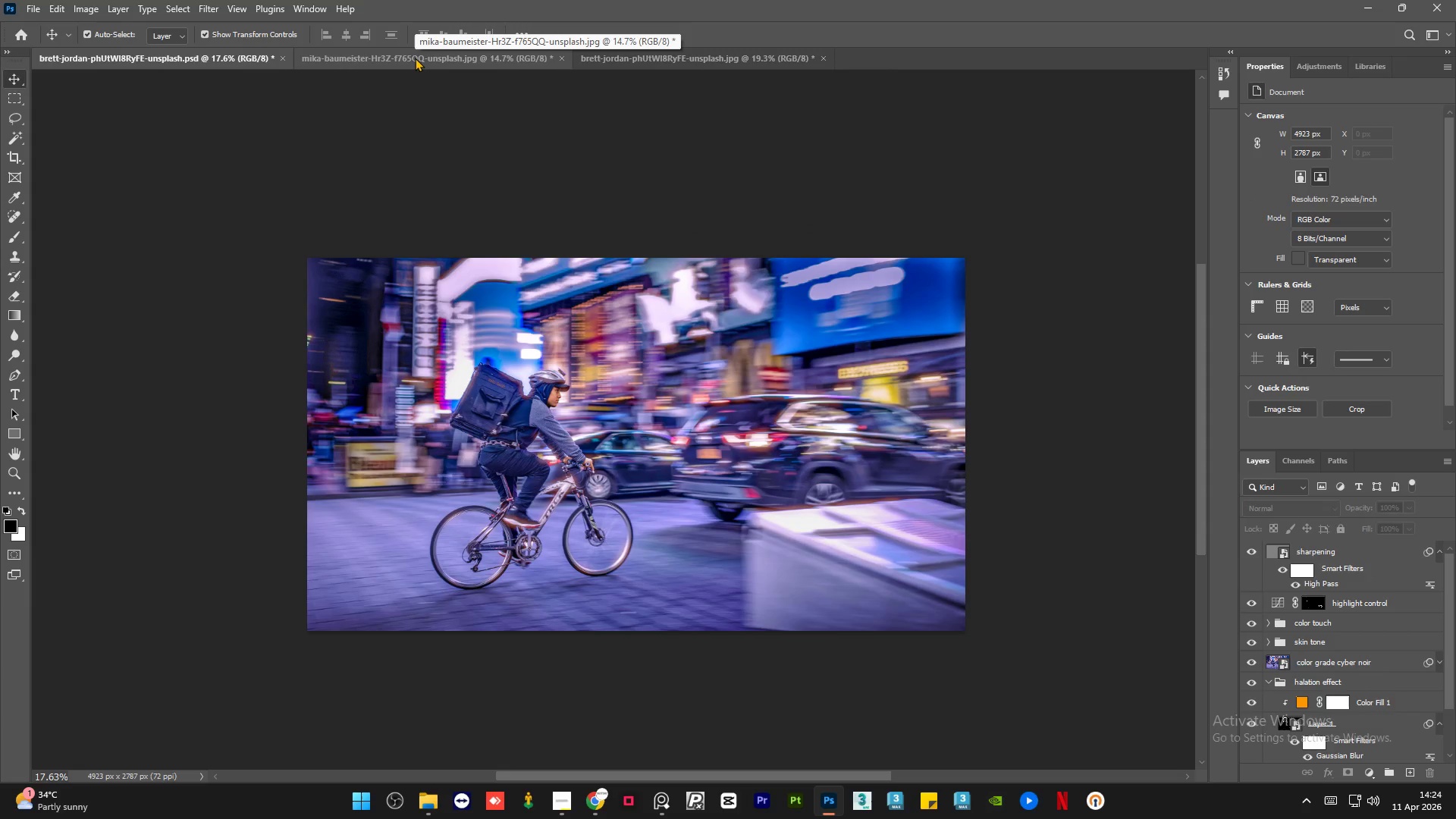 
left_click([415, 58])
 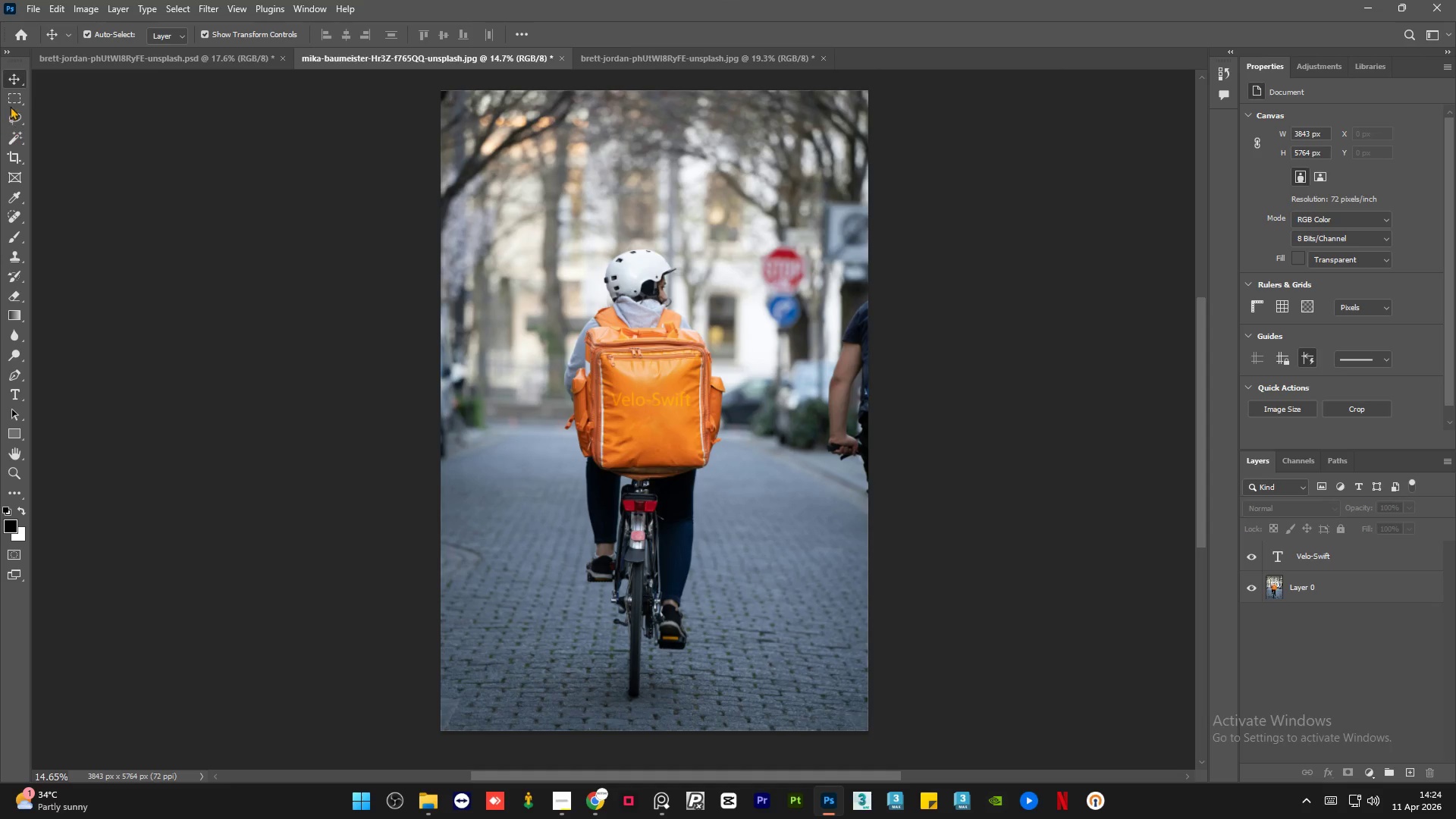 
left_click([126, 64])
 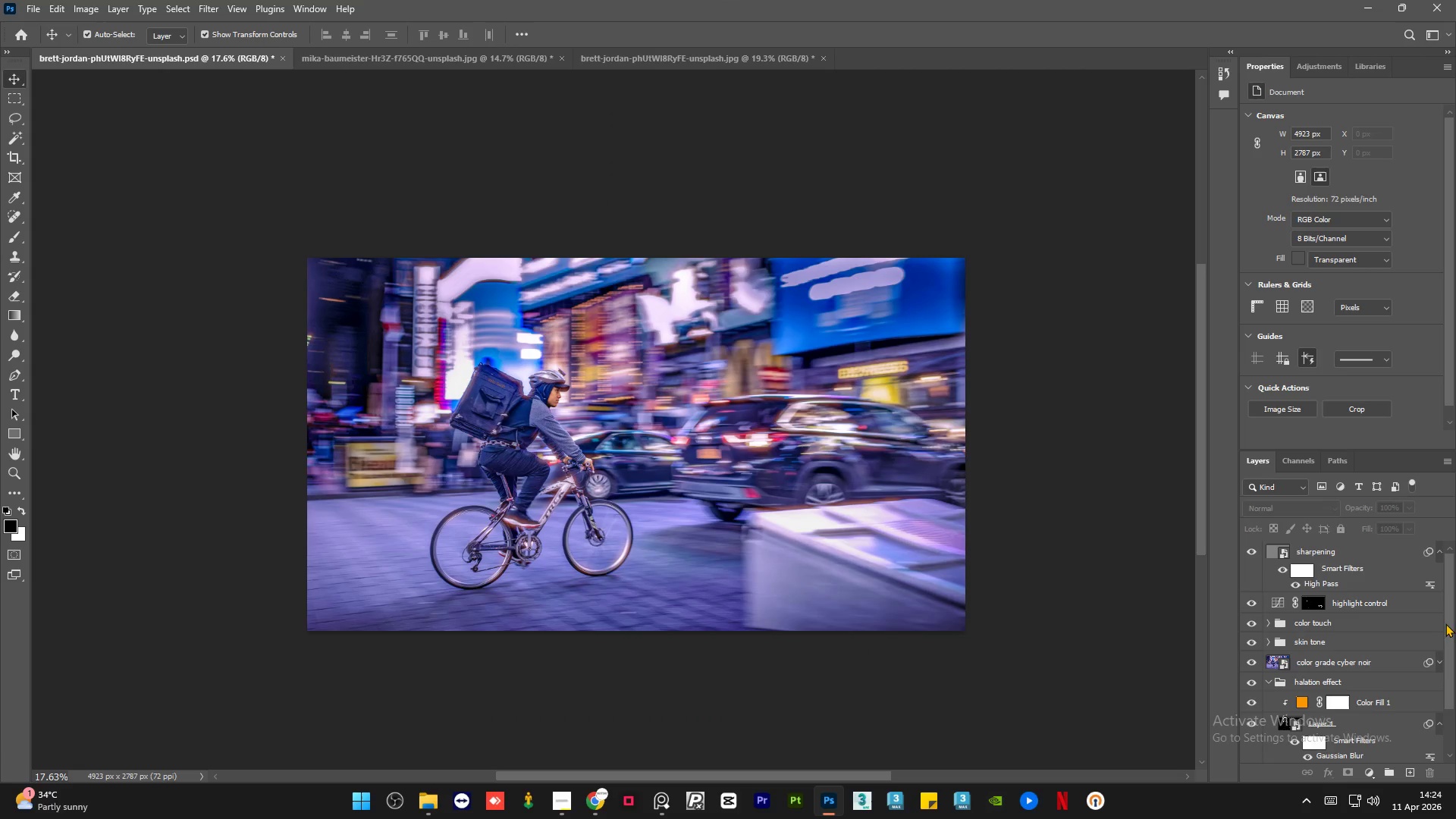 
left_click_drag(start_coordinate=[1449, 622], to_coordinate=[1455, 697])
 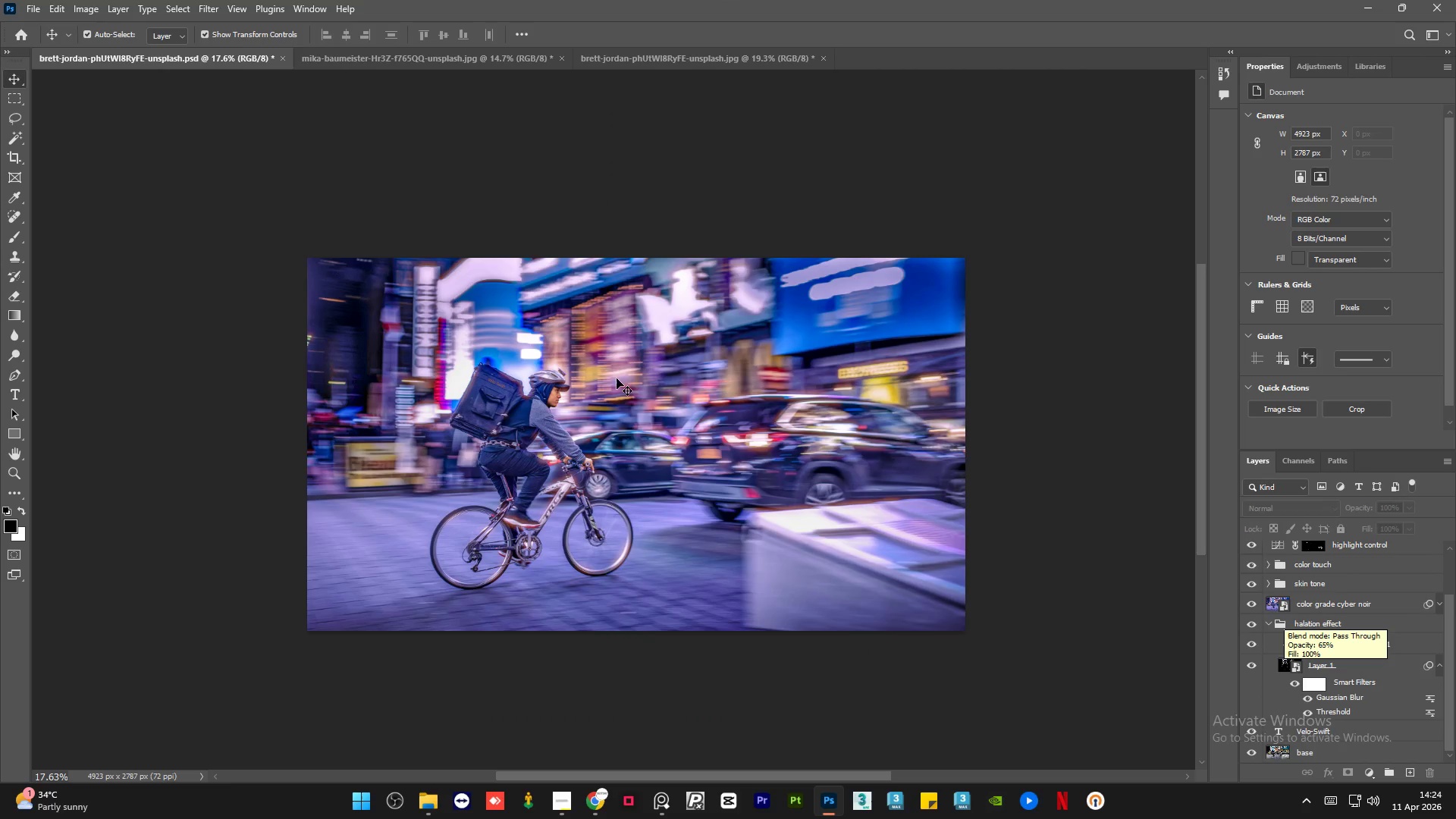 
left_click([403, 50])
 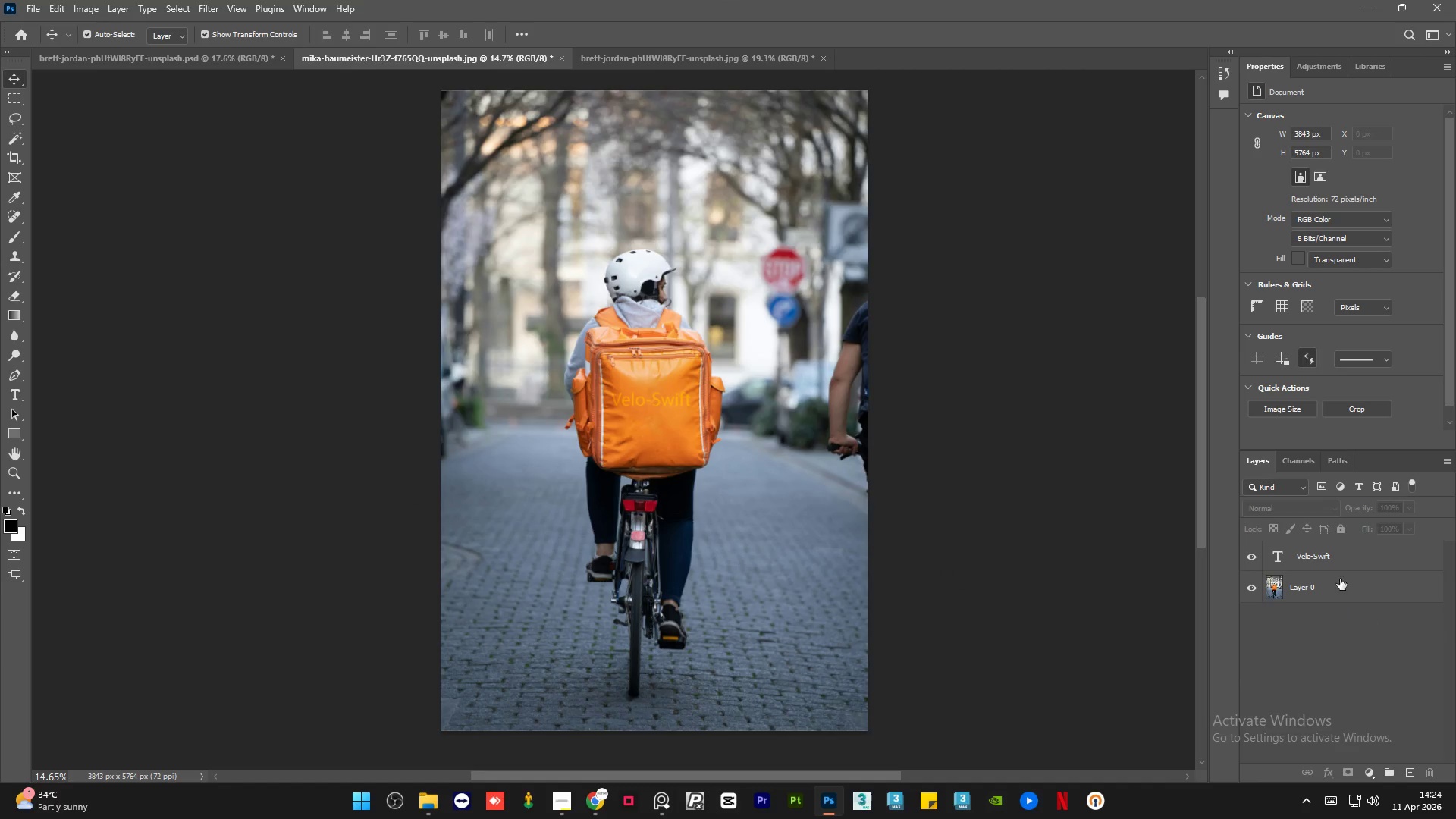 
left_click([1349, 562])
 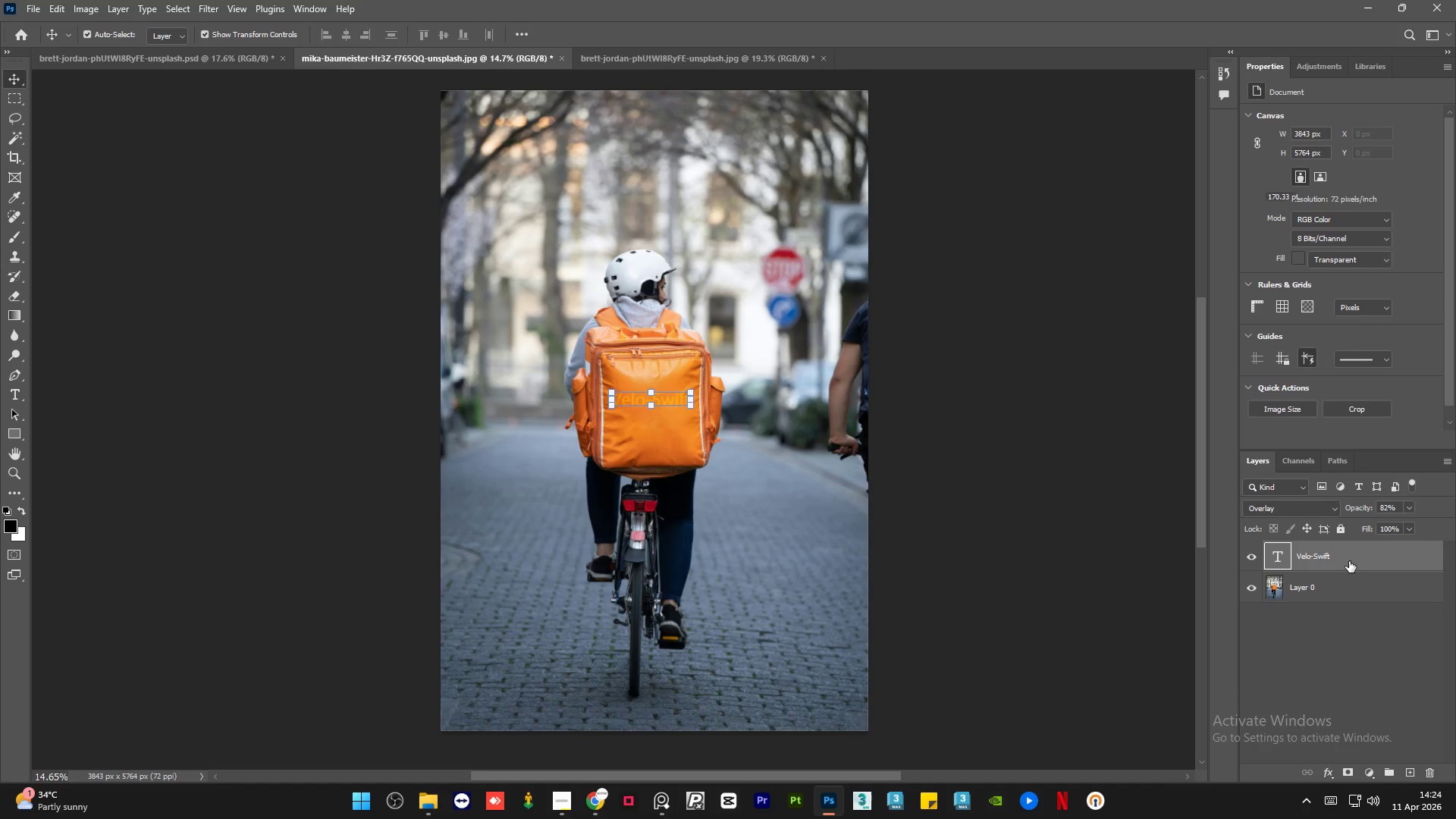 
key(Alt+Control+Shift+E)
 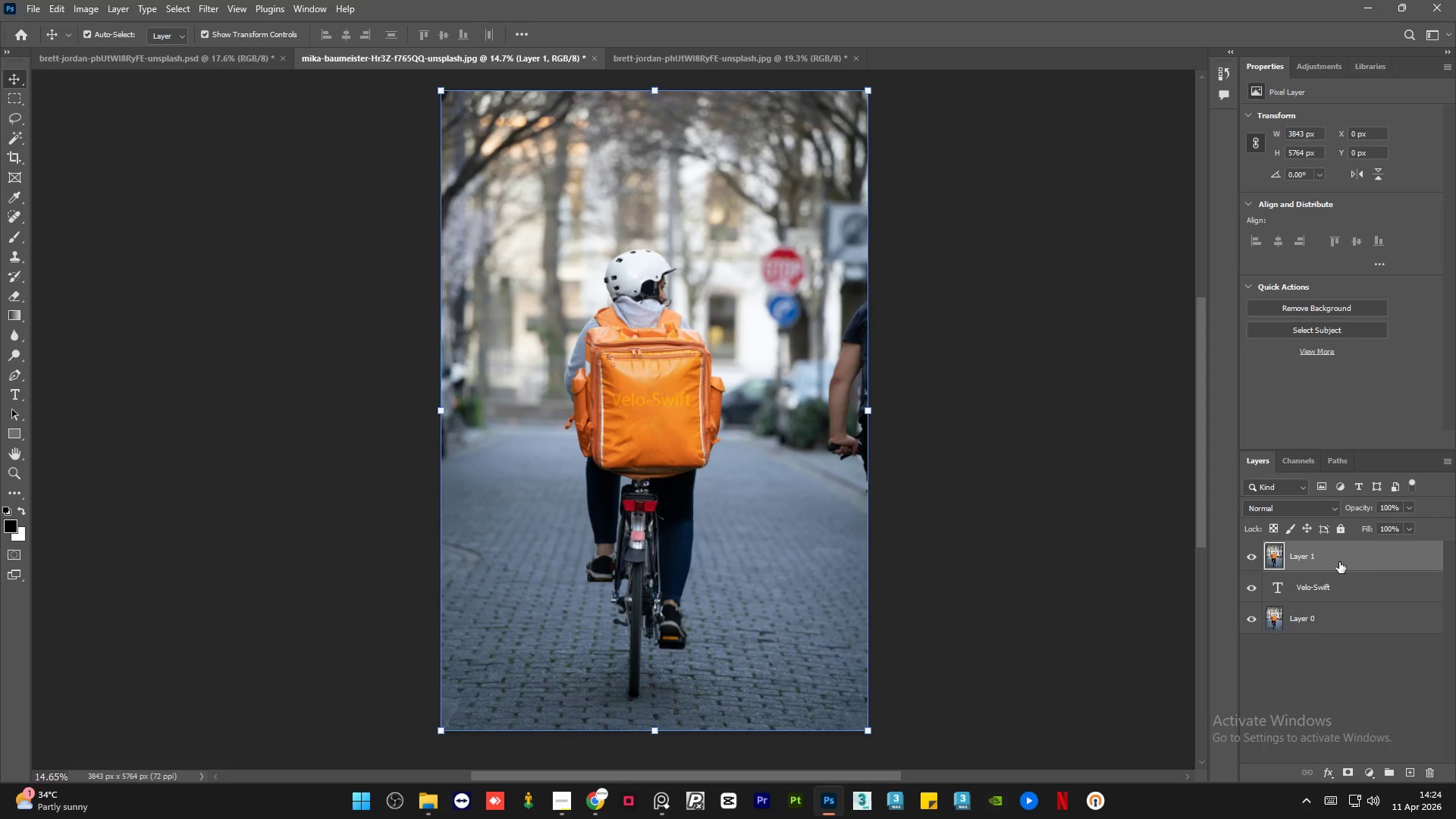 
right_click([1338, 562])
 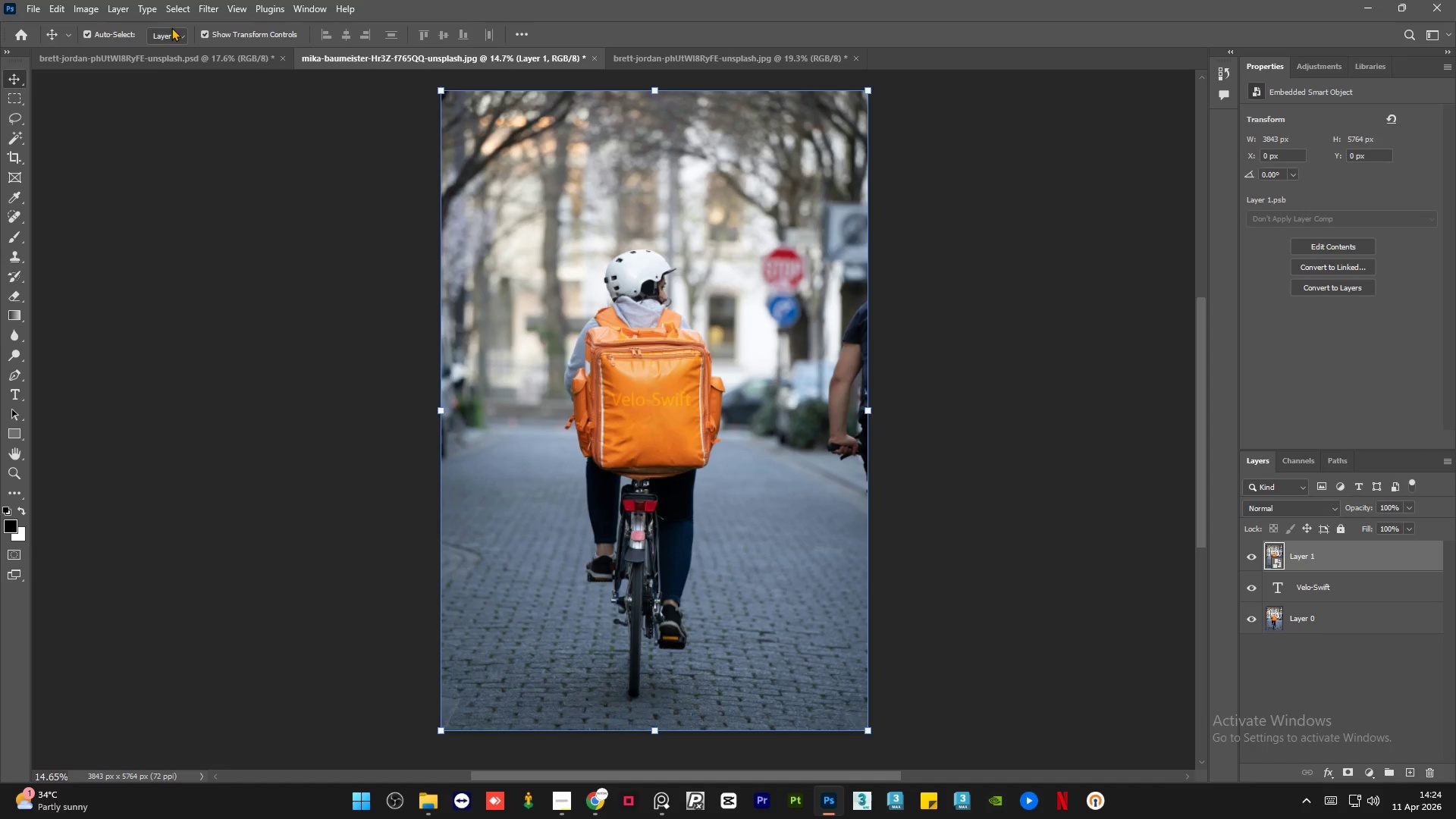 
left_click([81, 0])
 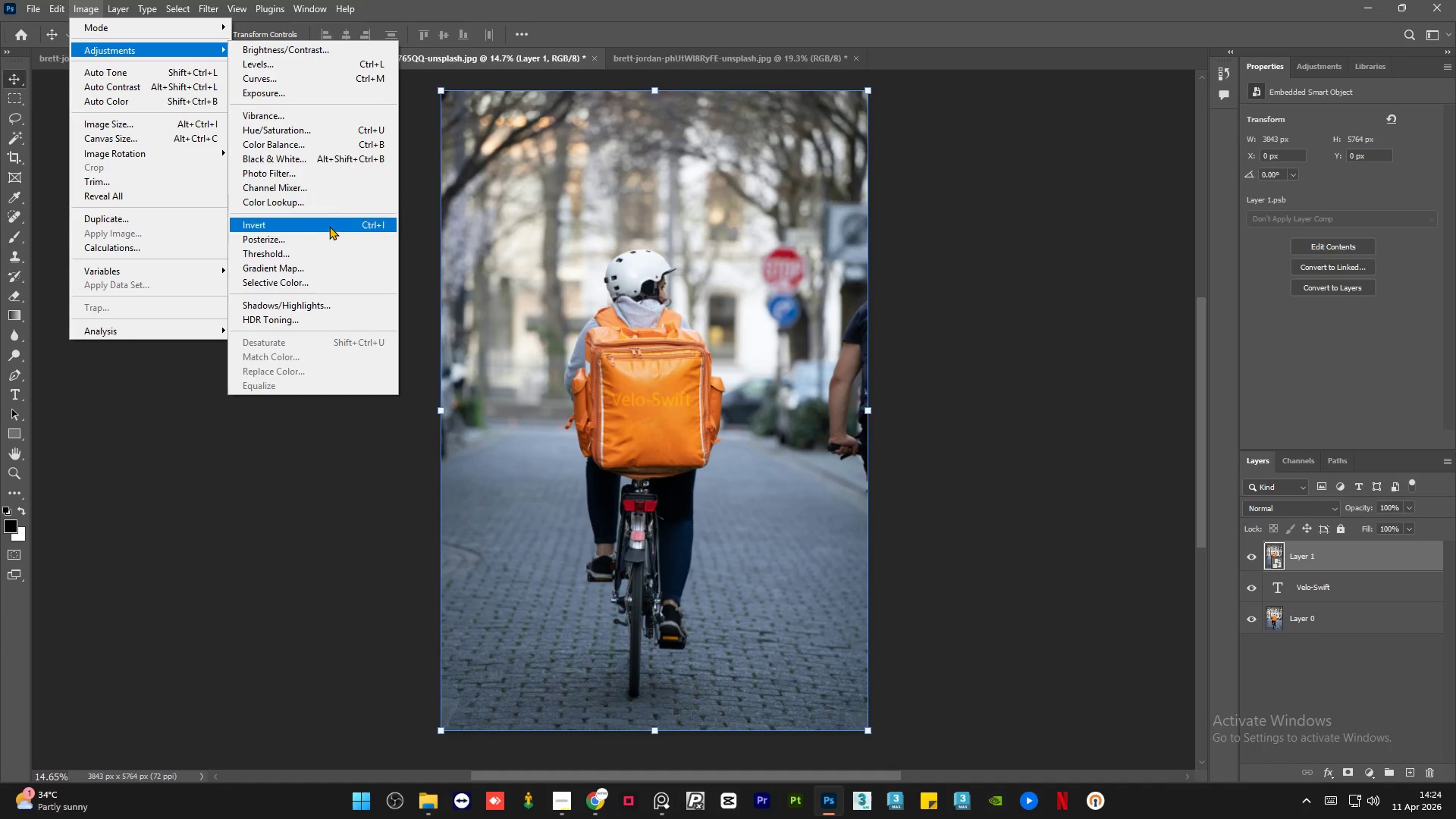 
left_click([318, 250])
 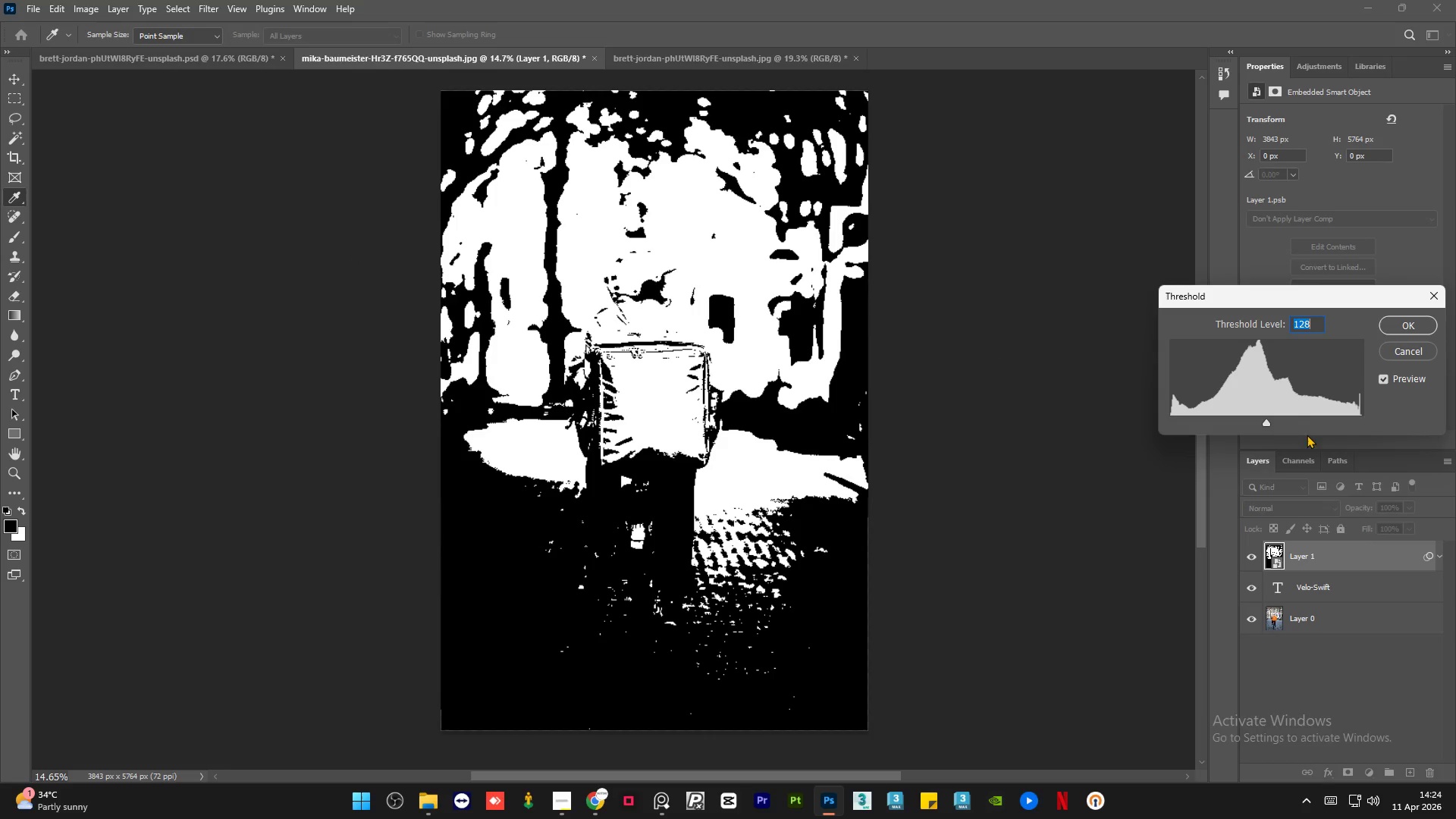 
left_click([1305, 418])
 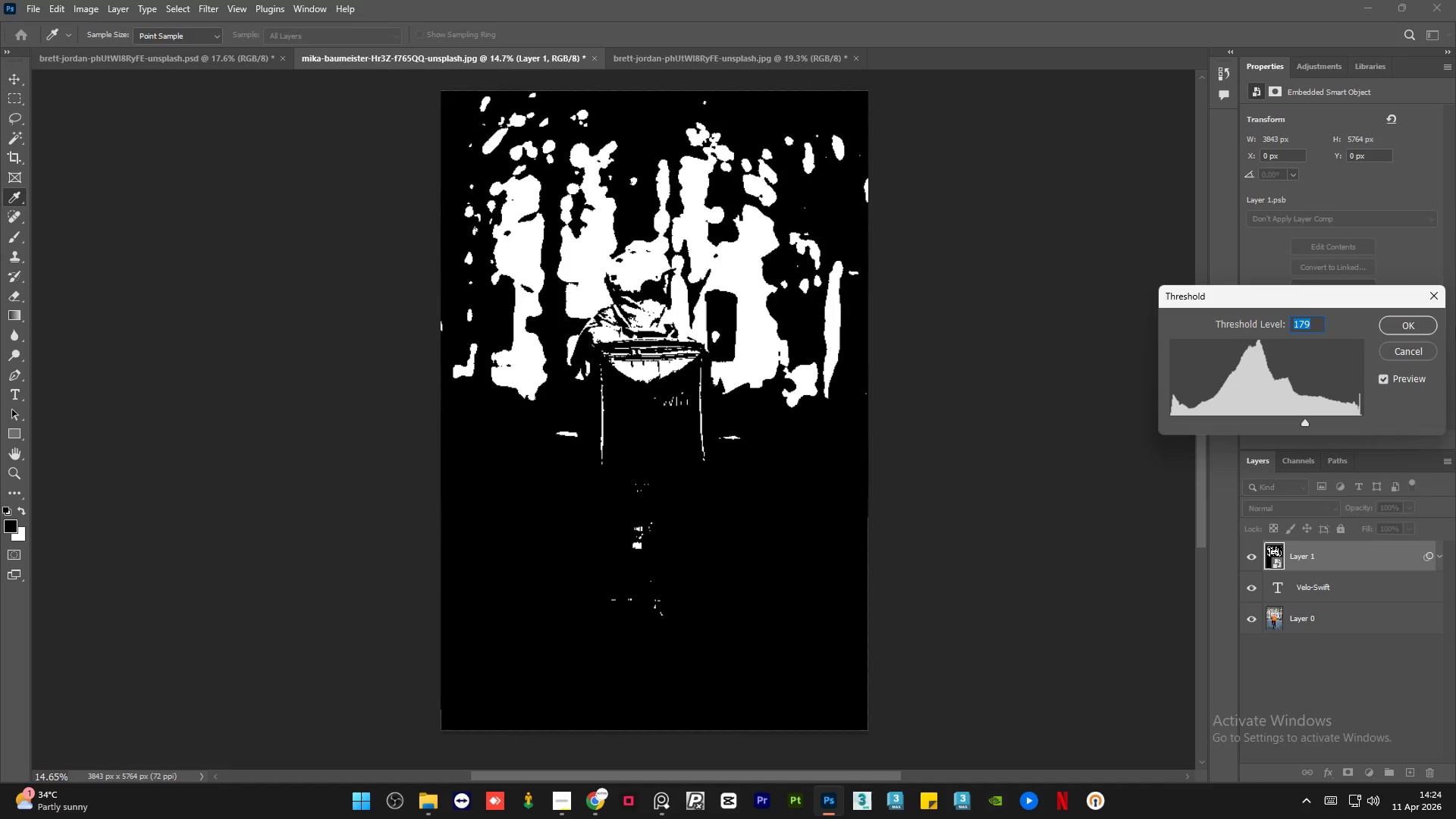 
left_click([1409, 321])
 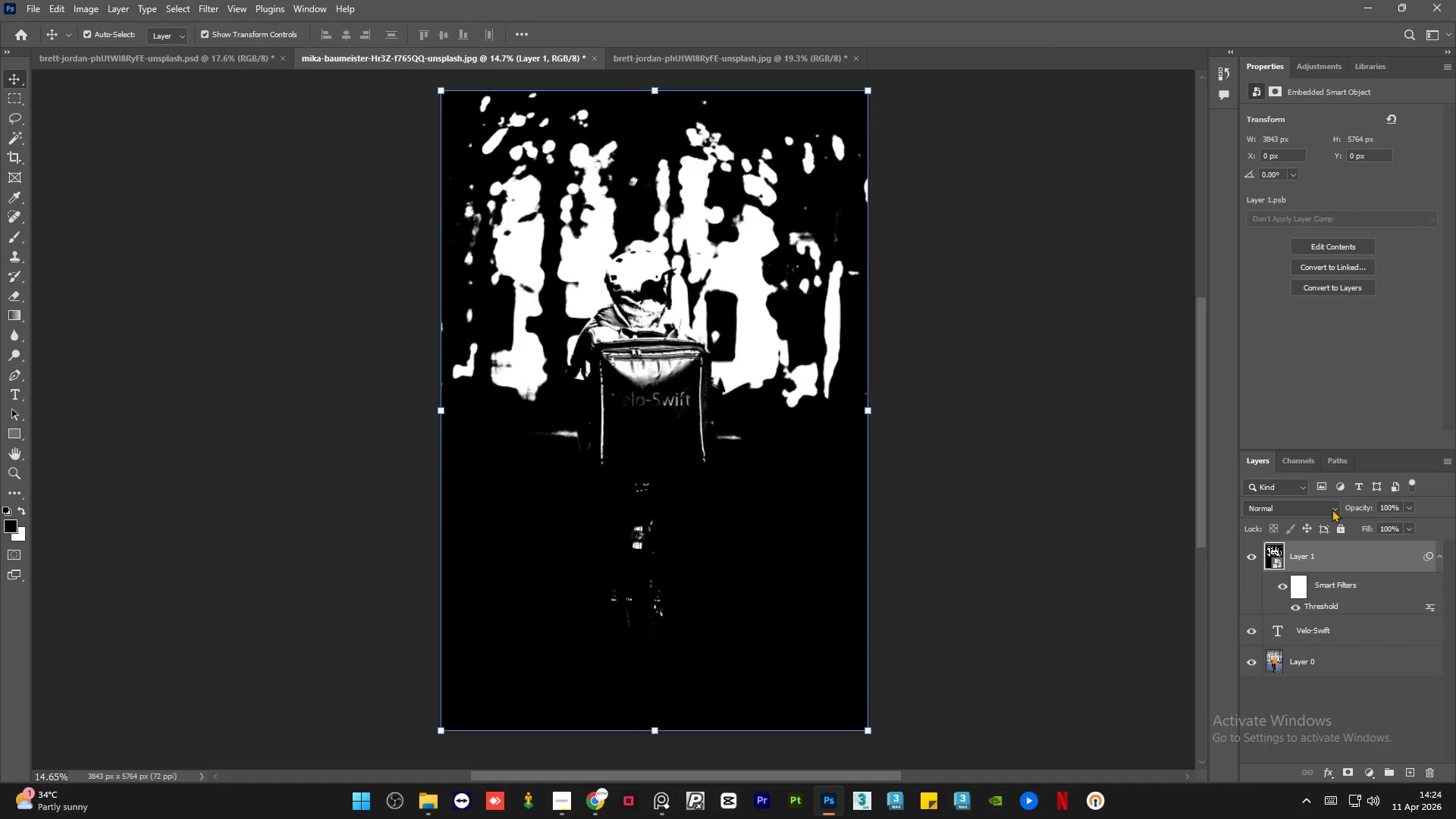 
left_click([1322, 507])
 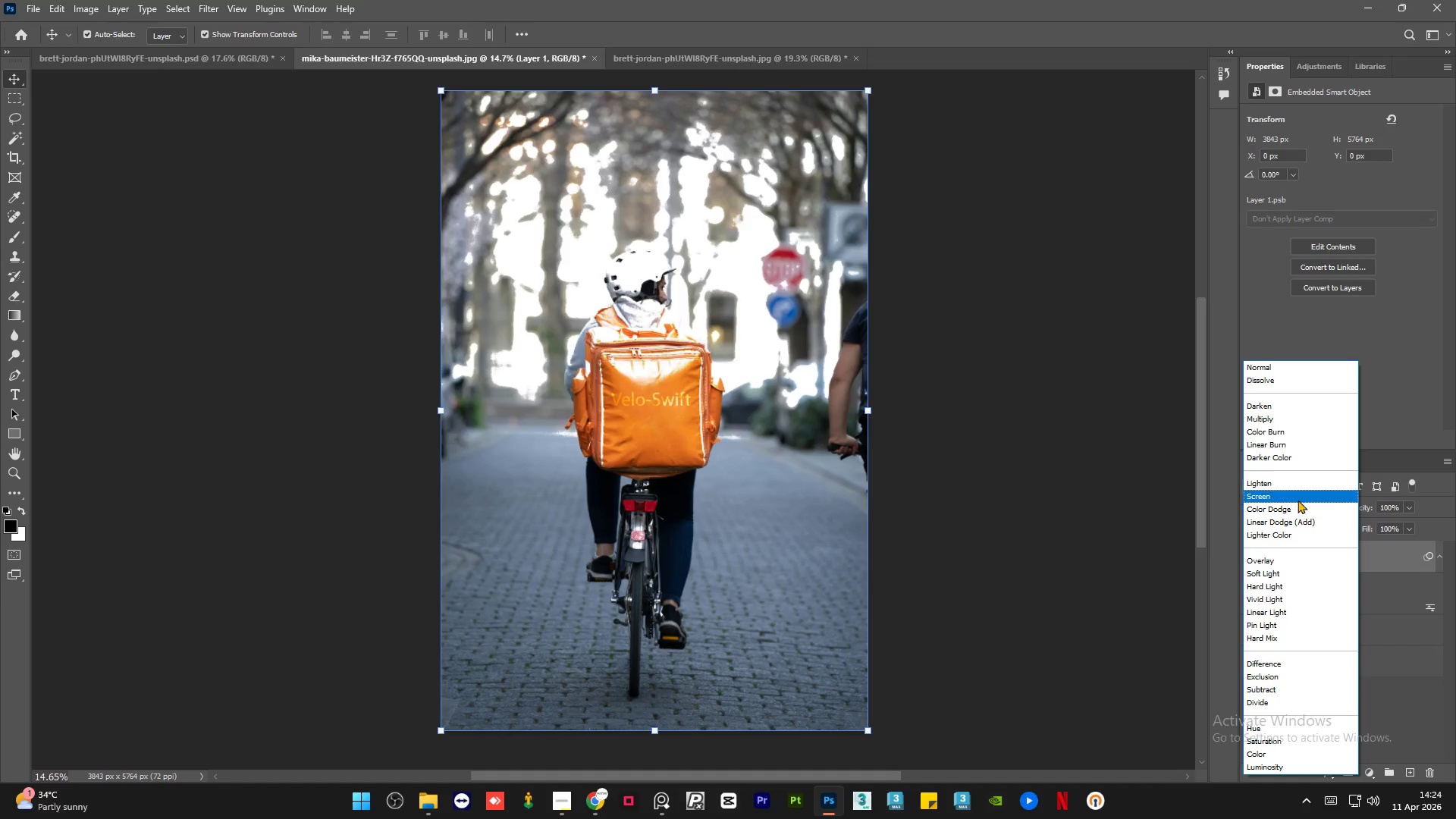 
left_click([1298, 500])
 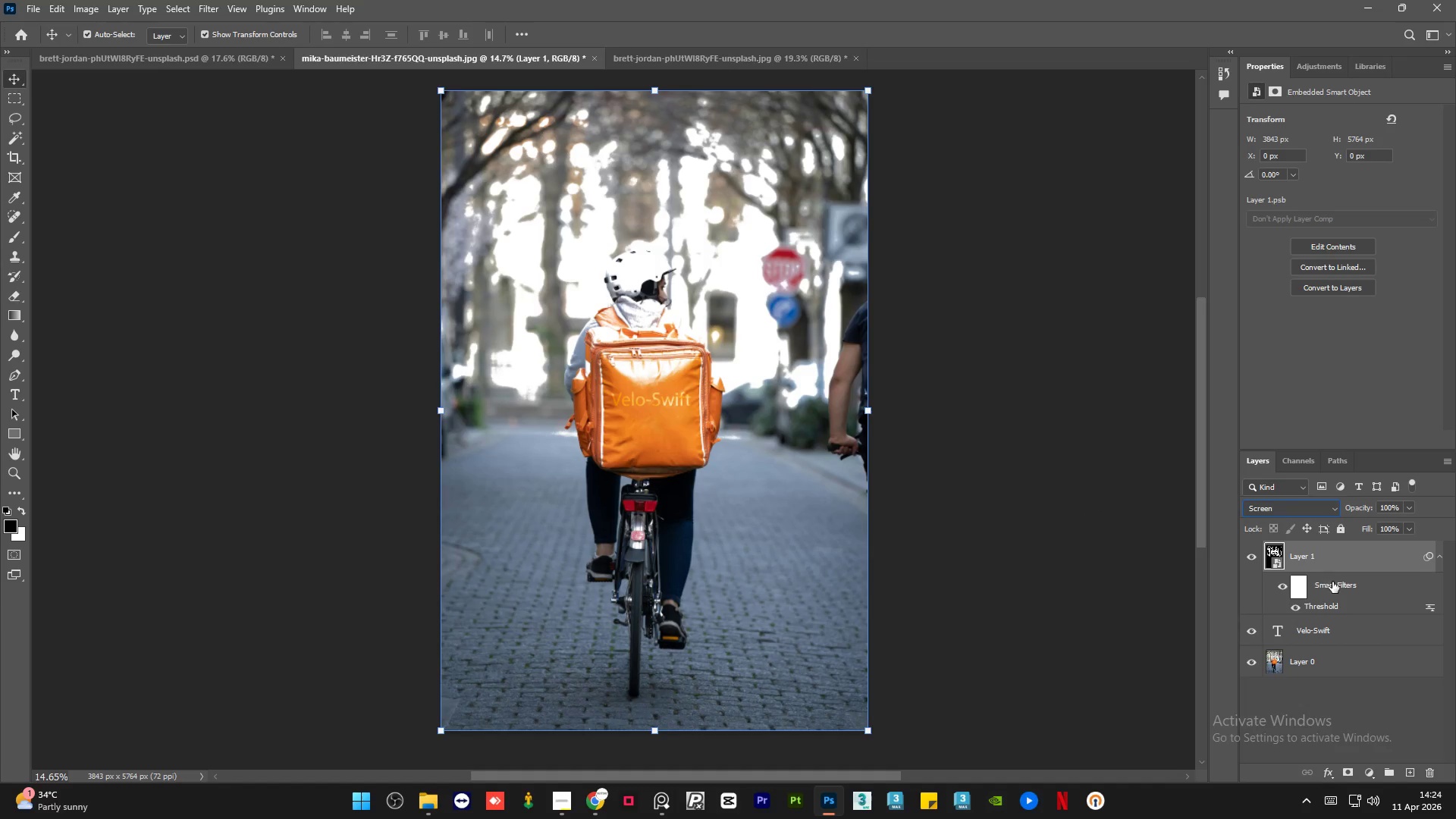 
double_click([1345, 604])
 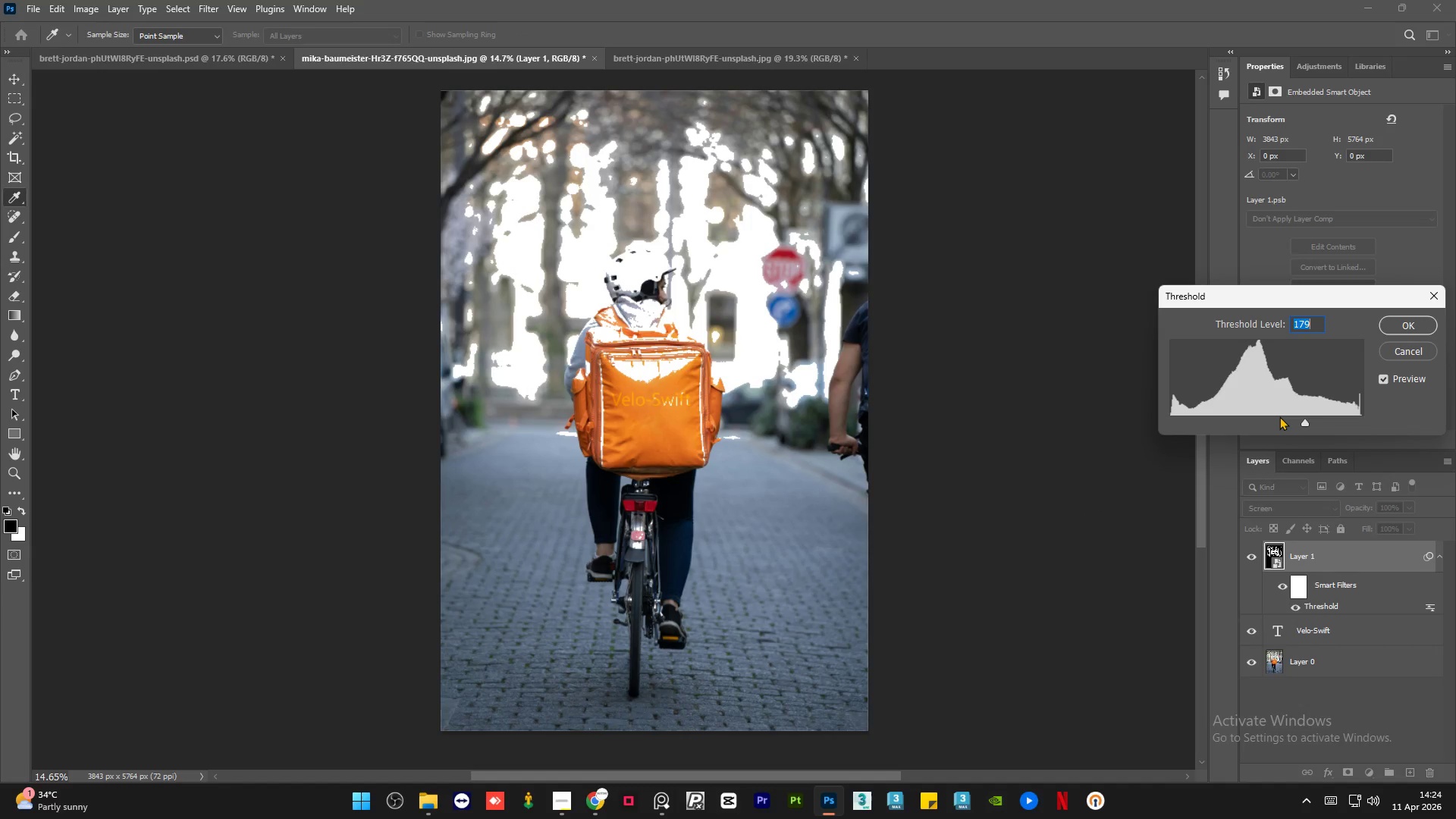 
left_click([1279, 416])
 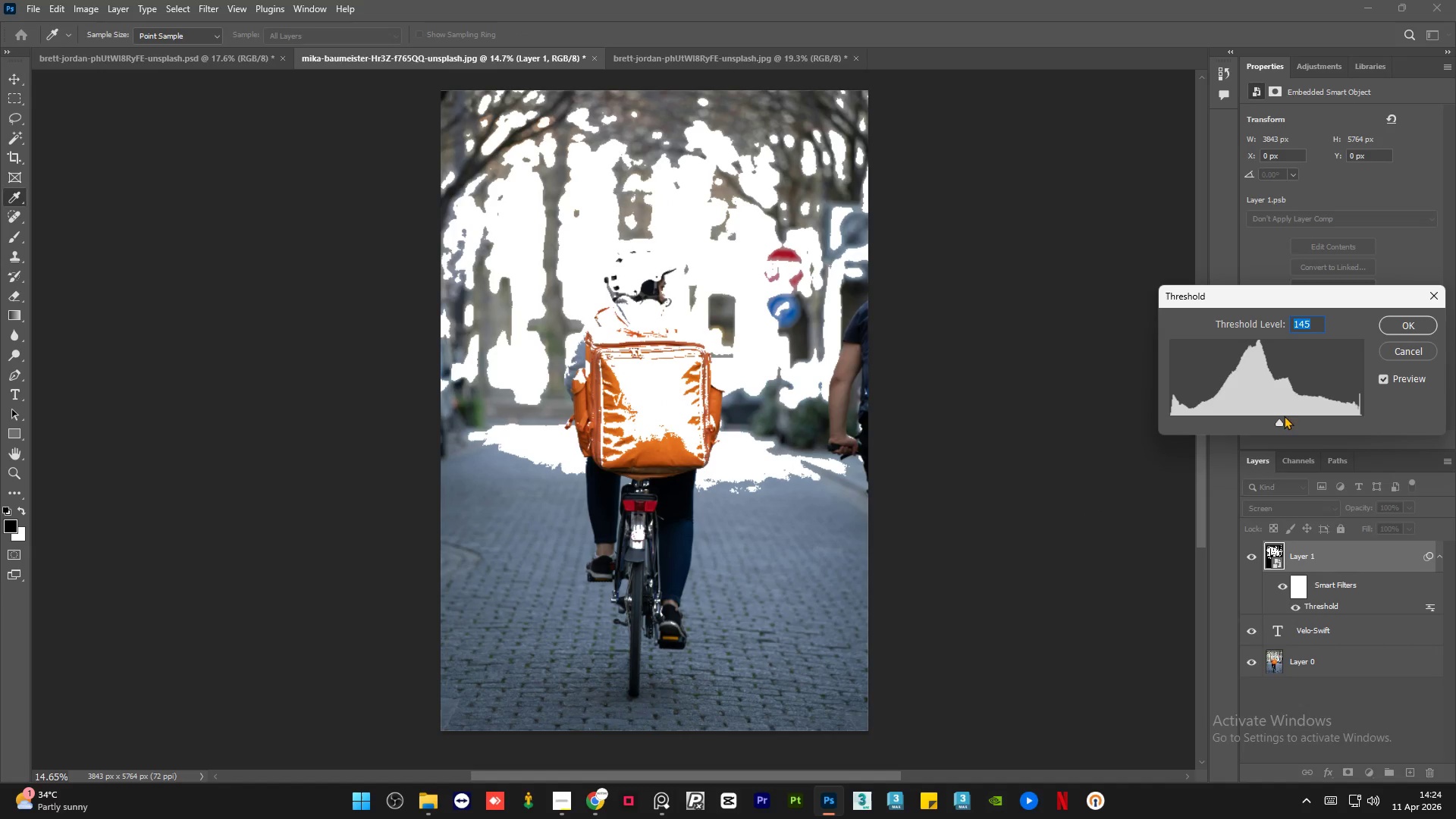 
left_click([1301, 417])
 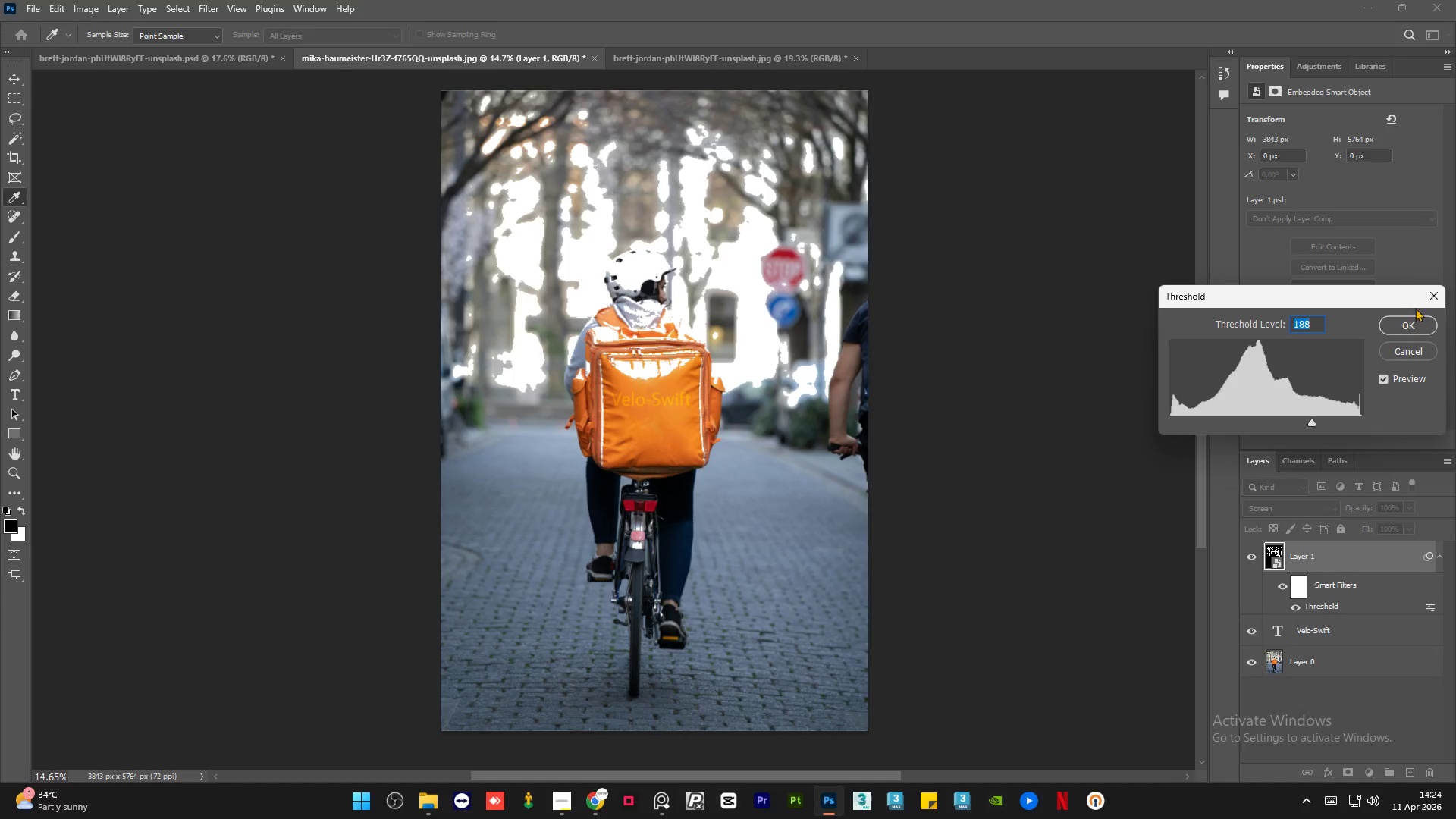 
left_click([1402, 326])
 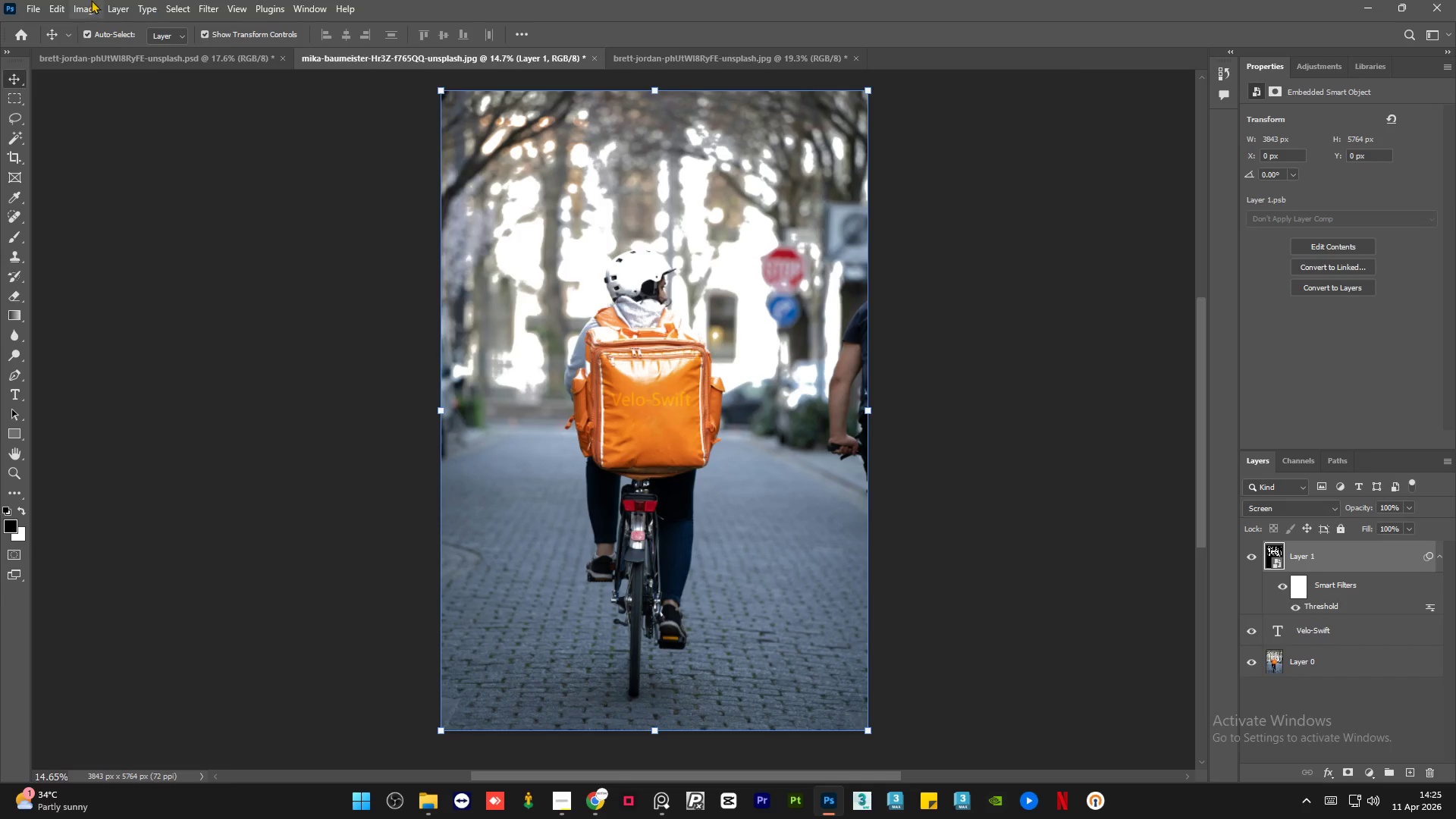 
left_click([200, 0])
 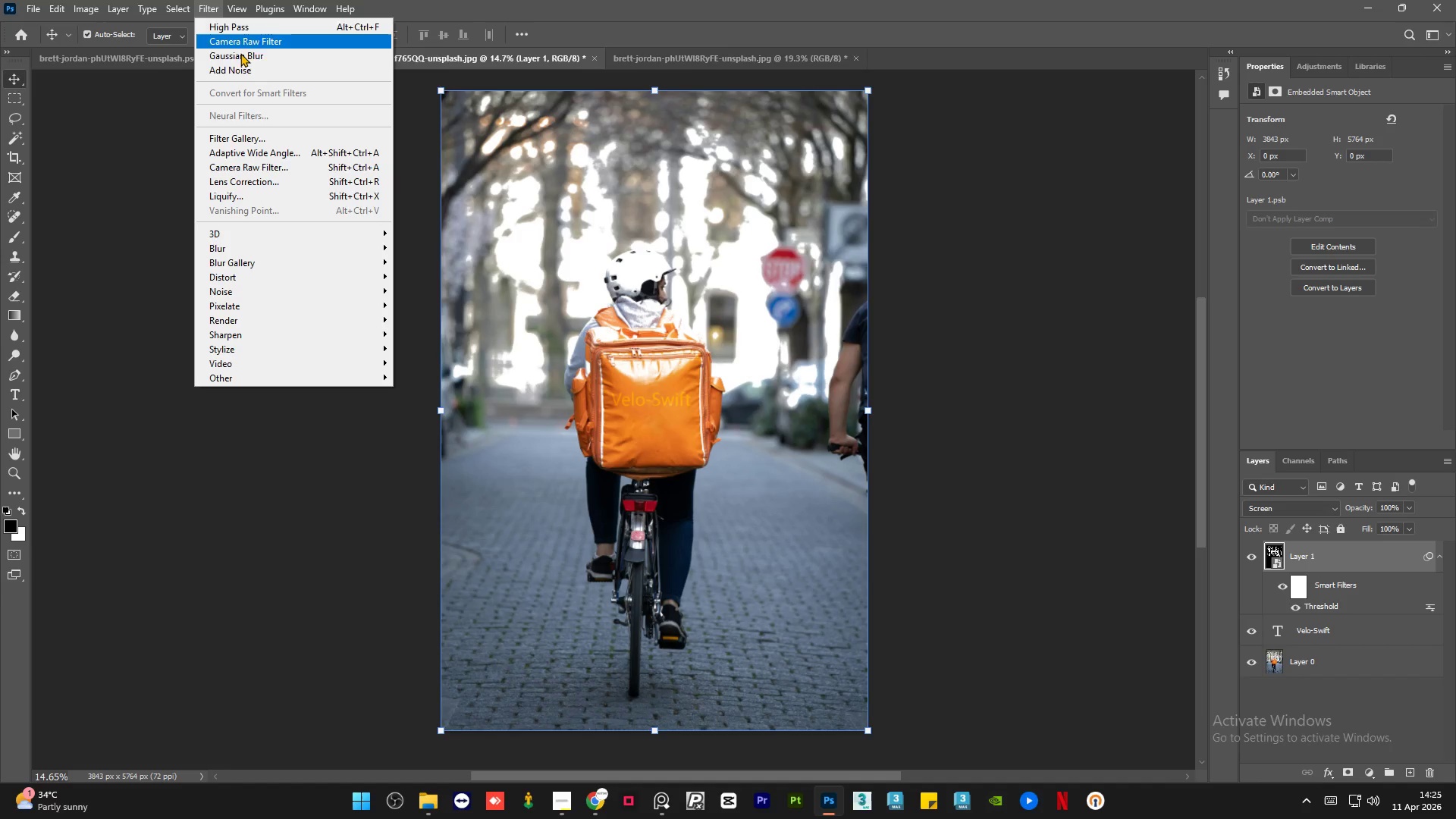 
left_click([243, 55])
 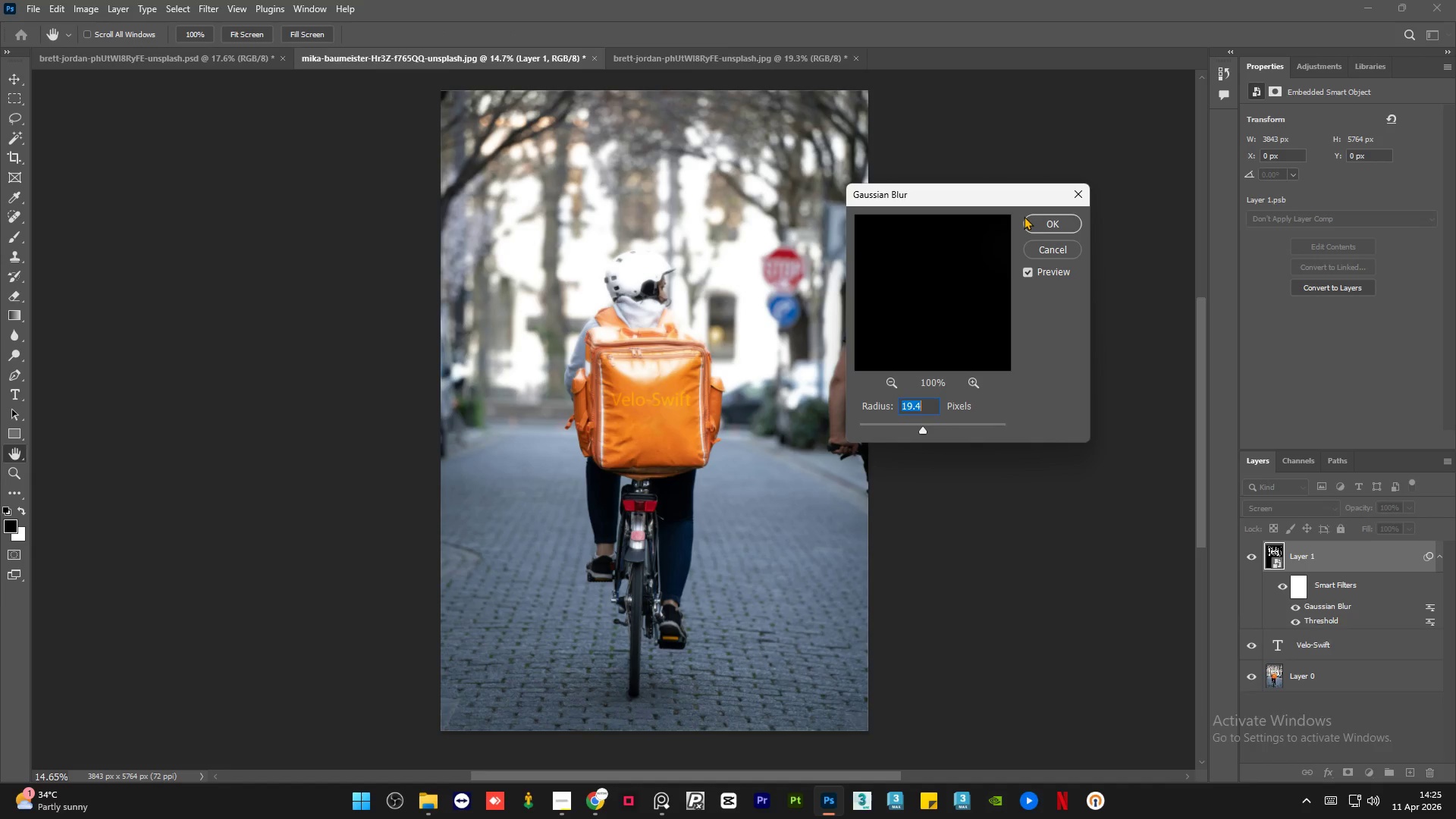 
left_click([1038, 228])
 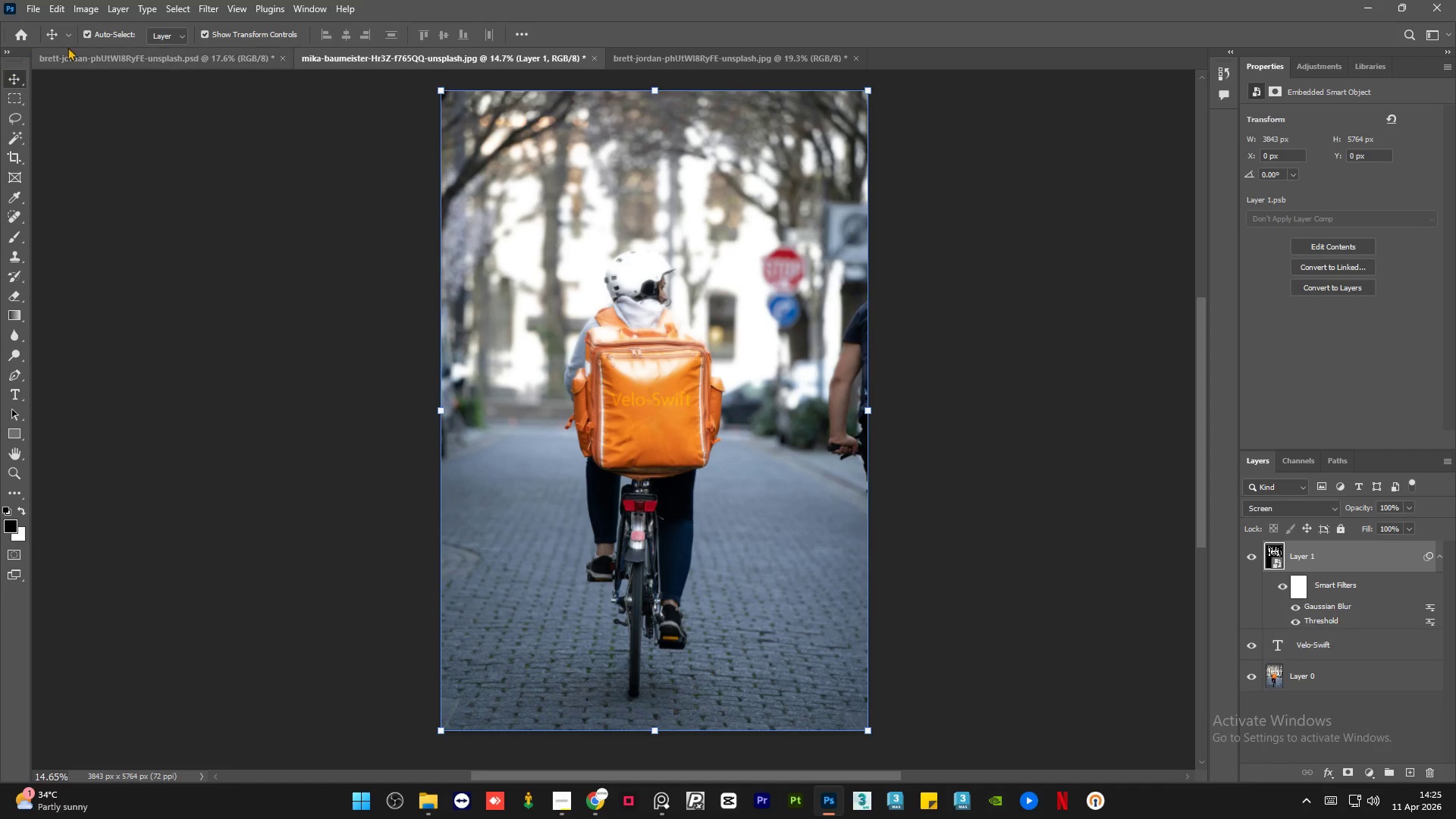 
left_click([171, 59])
 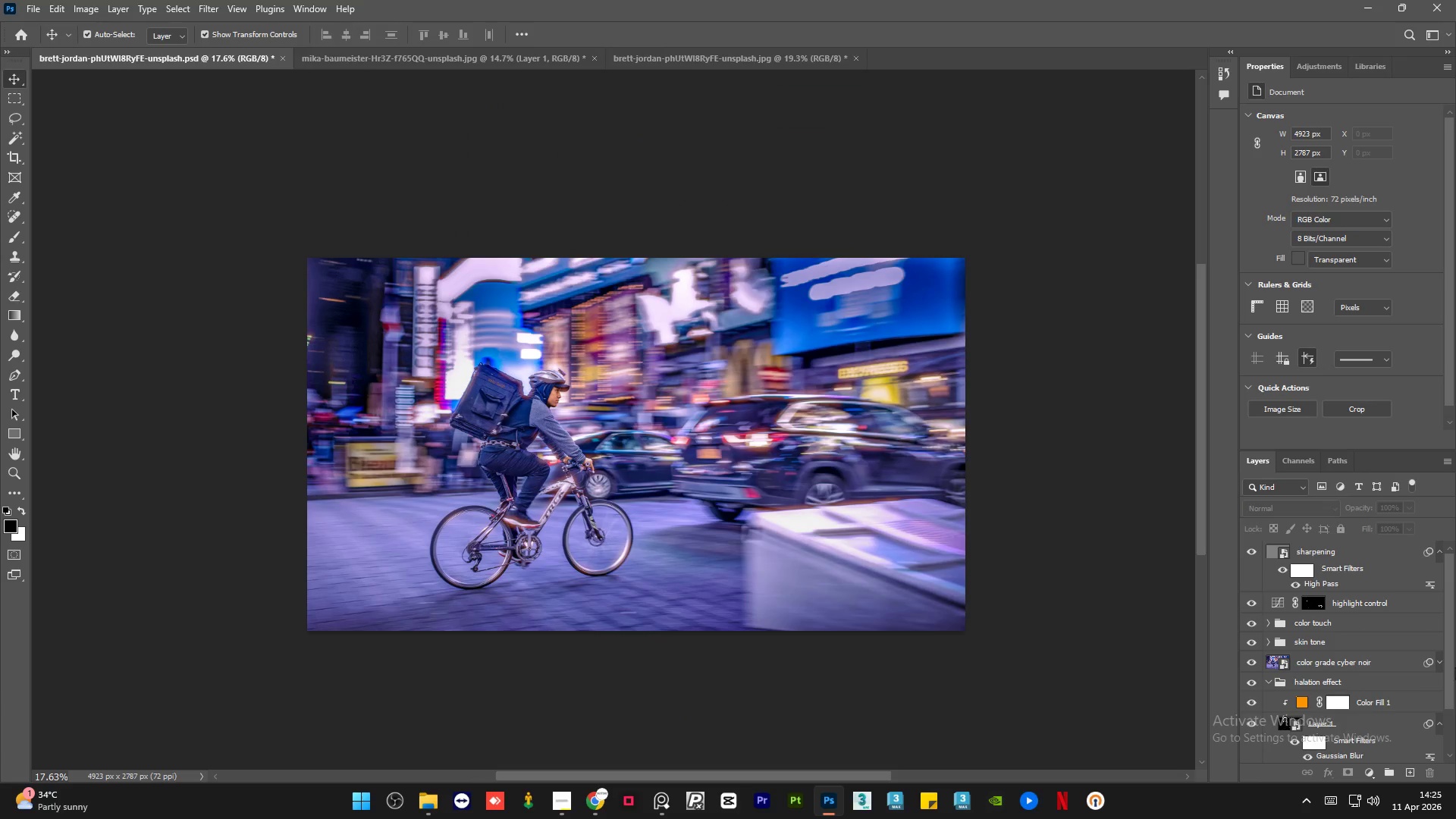 
left_click_drag(start_coordinate=[1449, 666], to_coordinate=[1454, 723])
 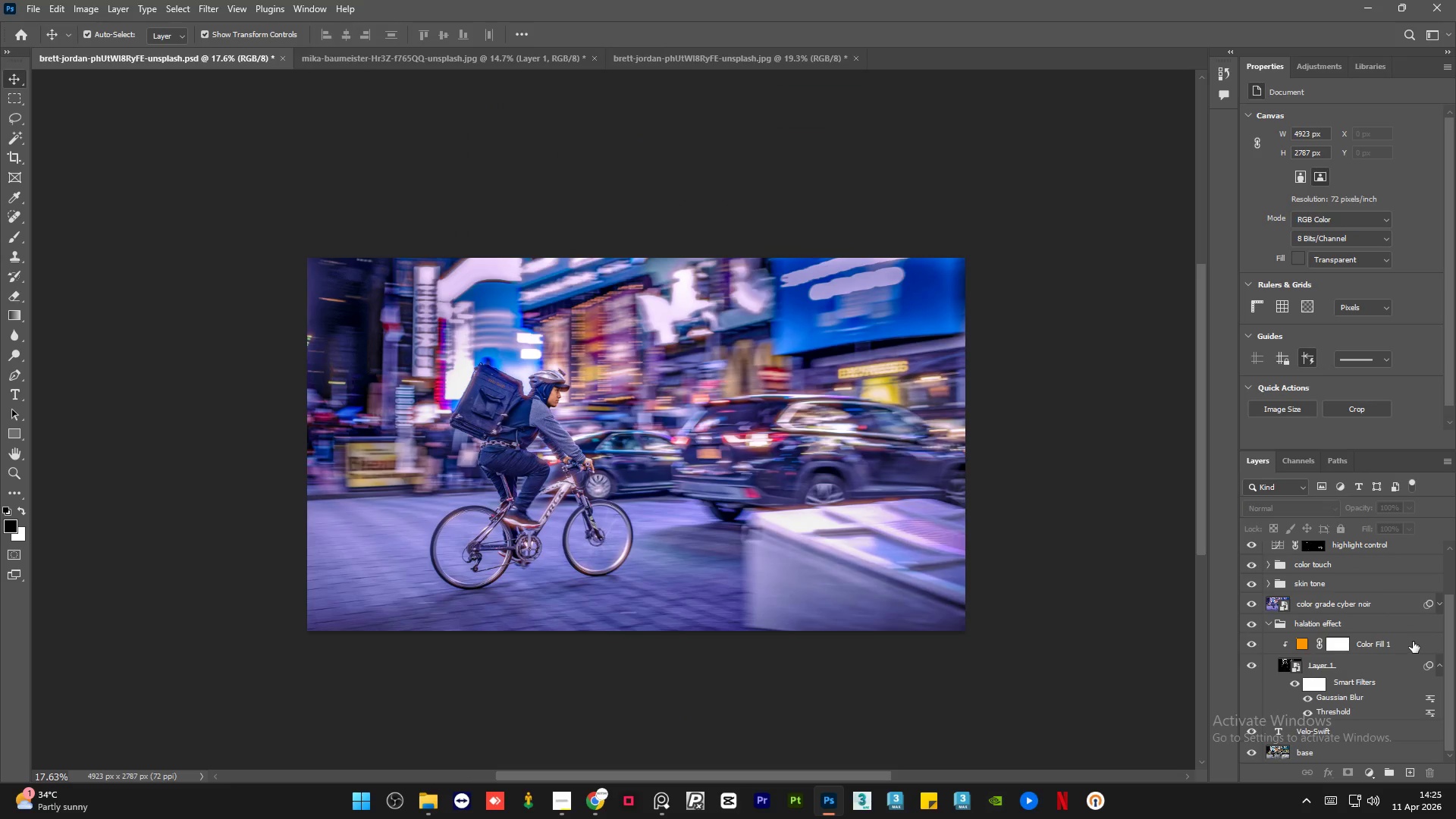 
left_click([1416, 642])
 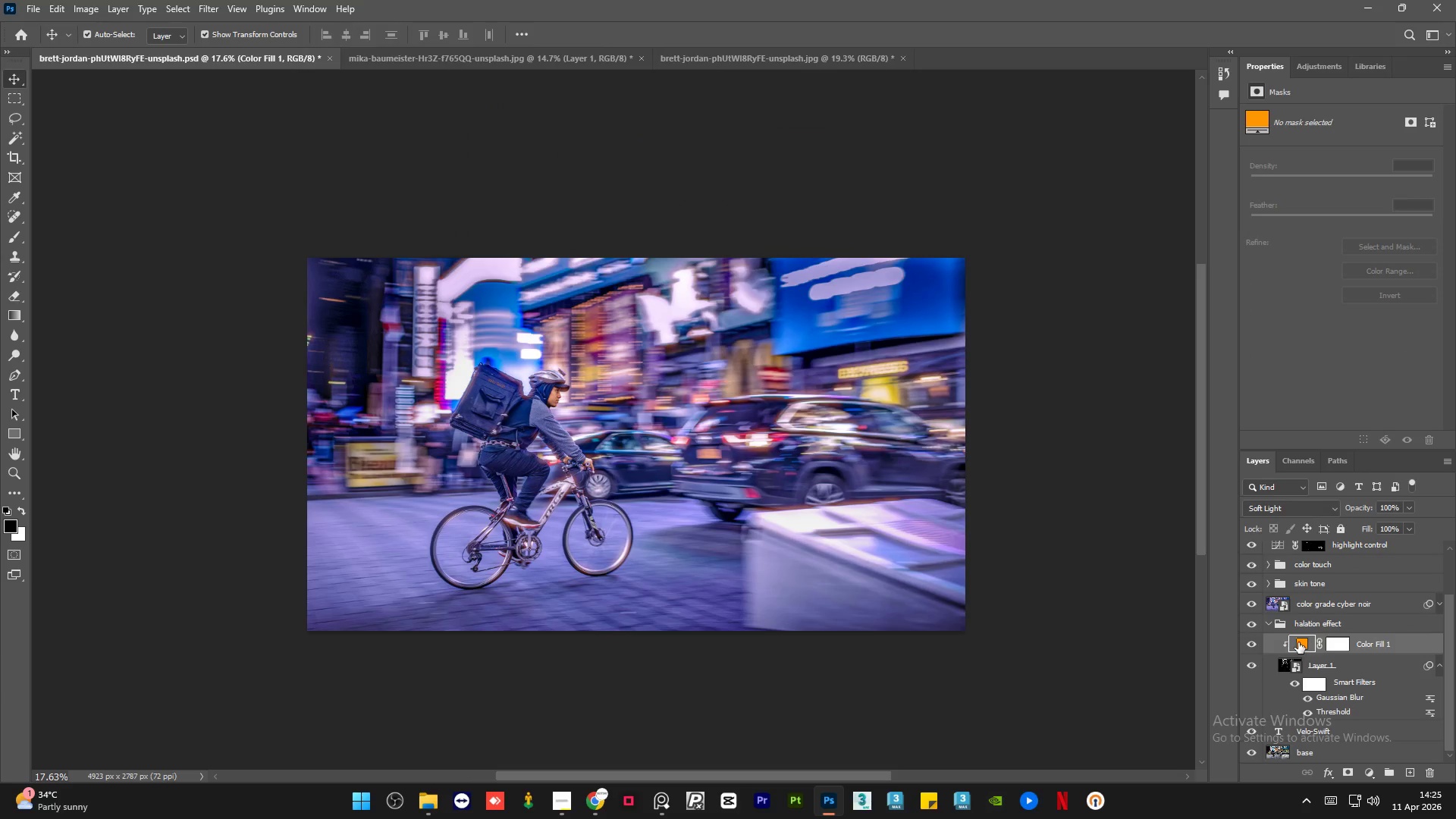 
double_click([1298, 642])
 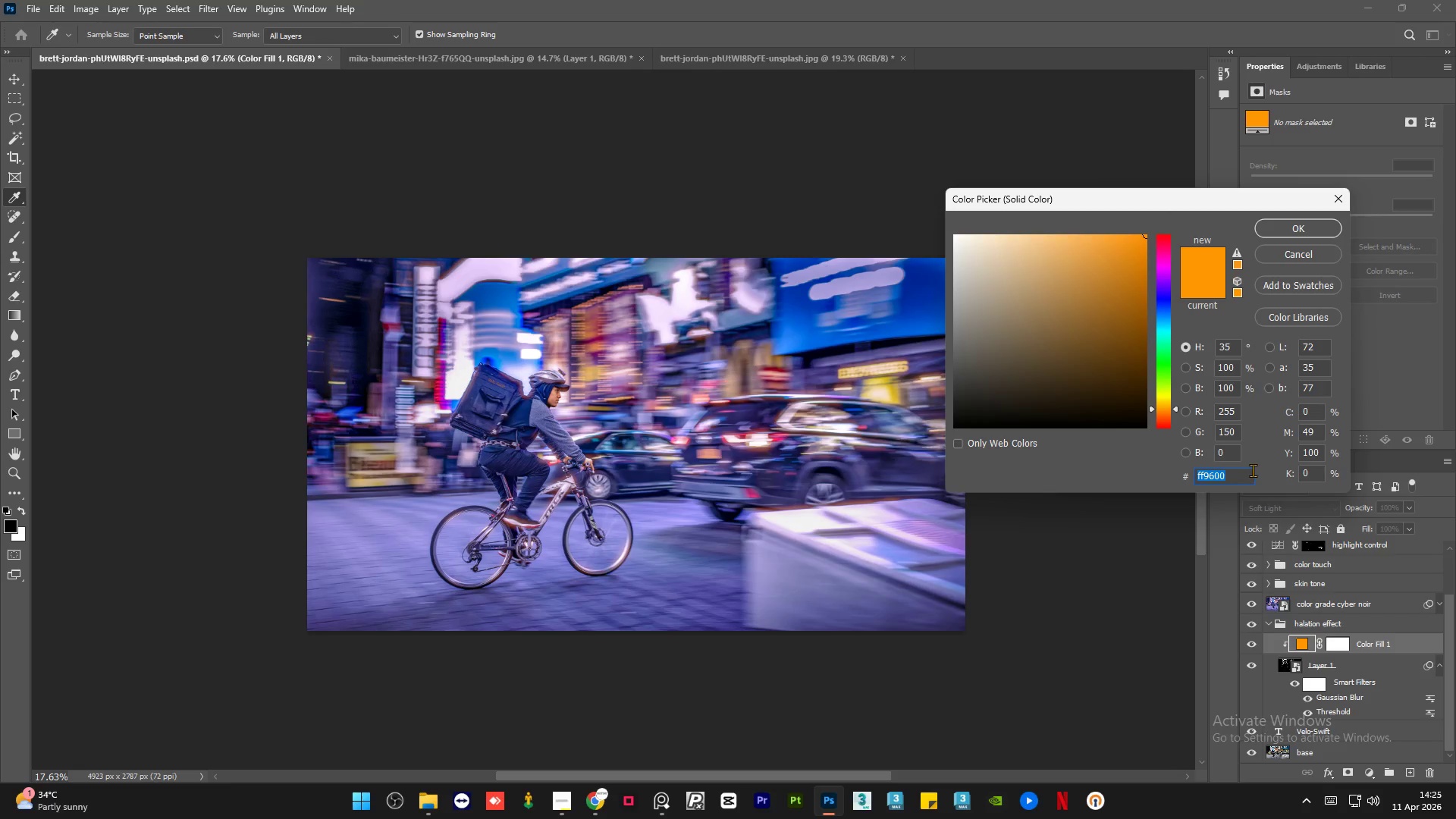 
key(Control+C)
 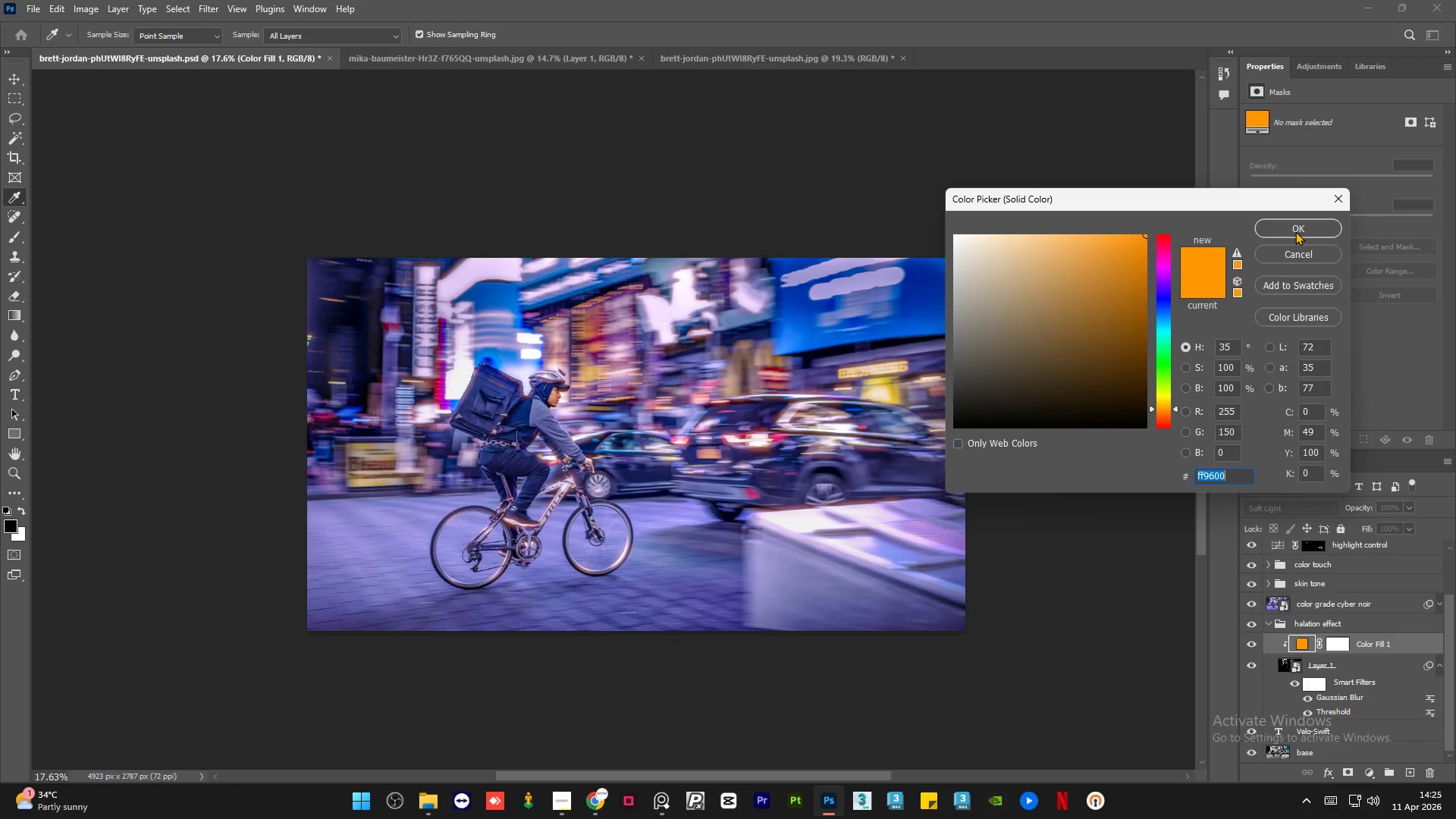 
left_click([1295, 231])
 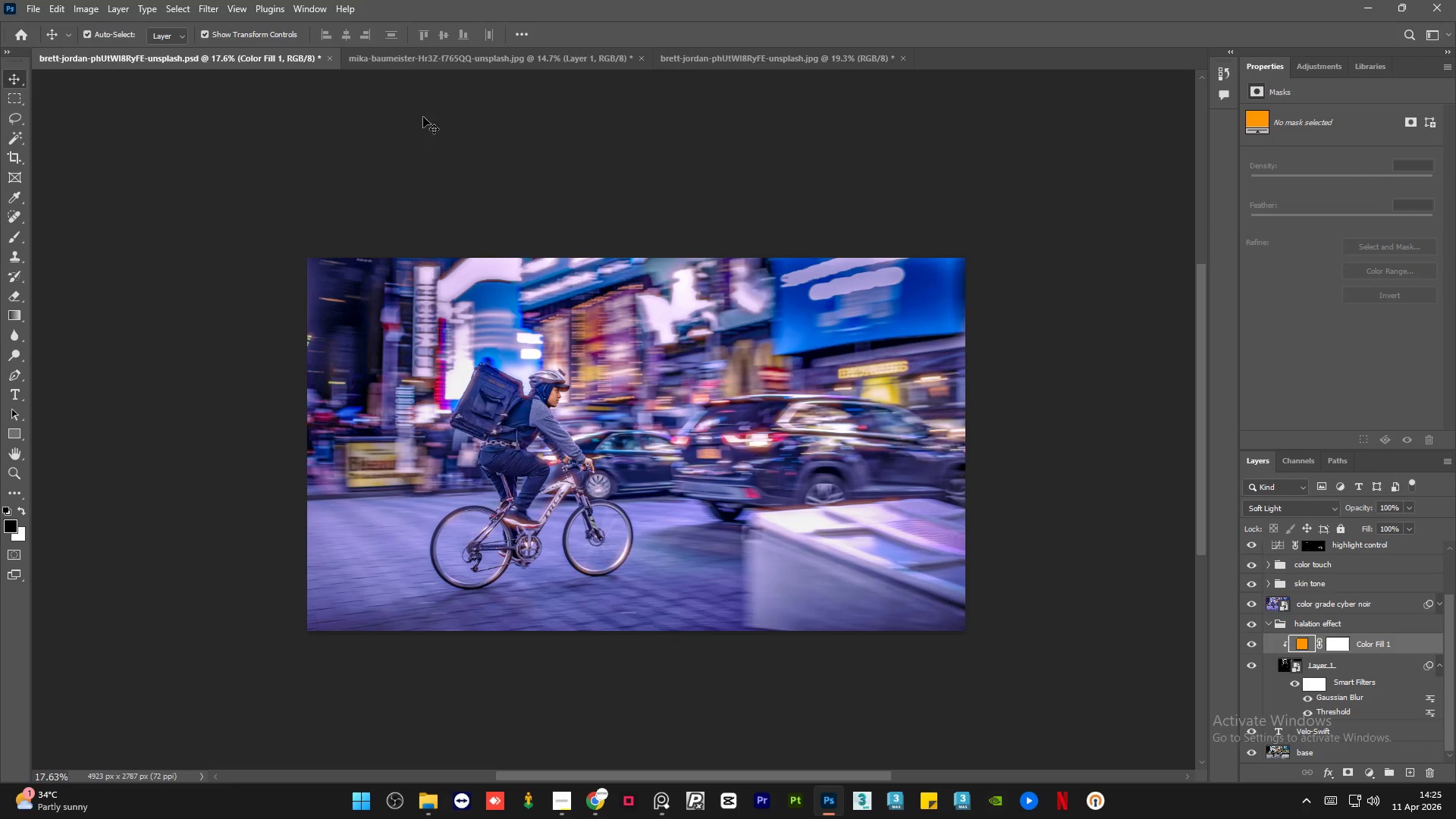 
left_click([439, 53])
 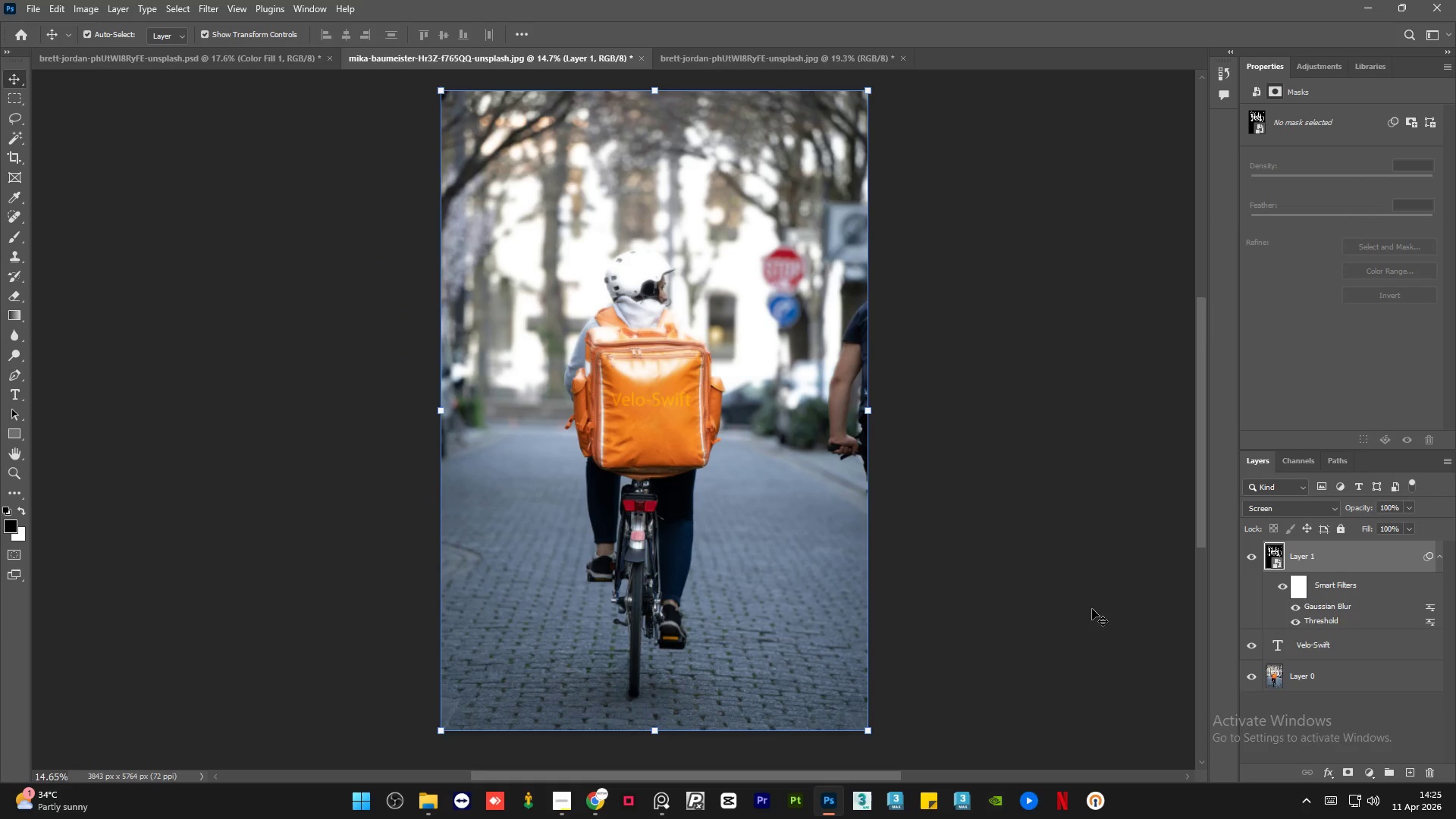 
scroll: coordinate [1092, 604], scroll_direction: up, amount: 1.0
 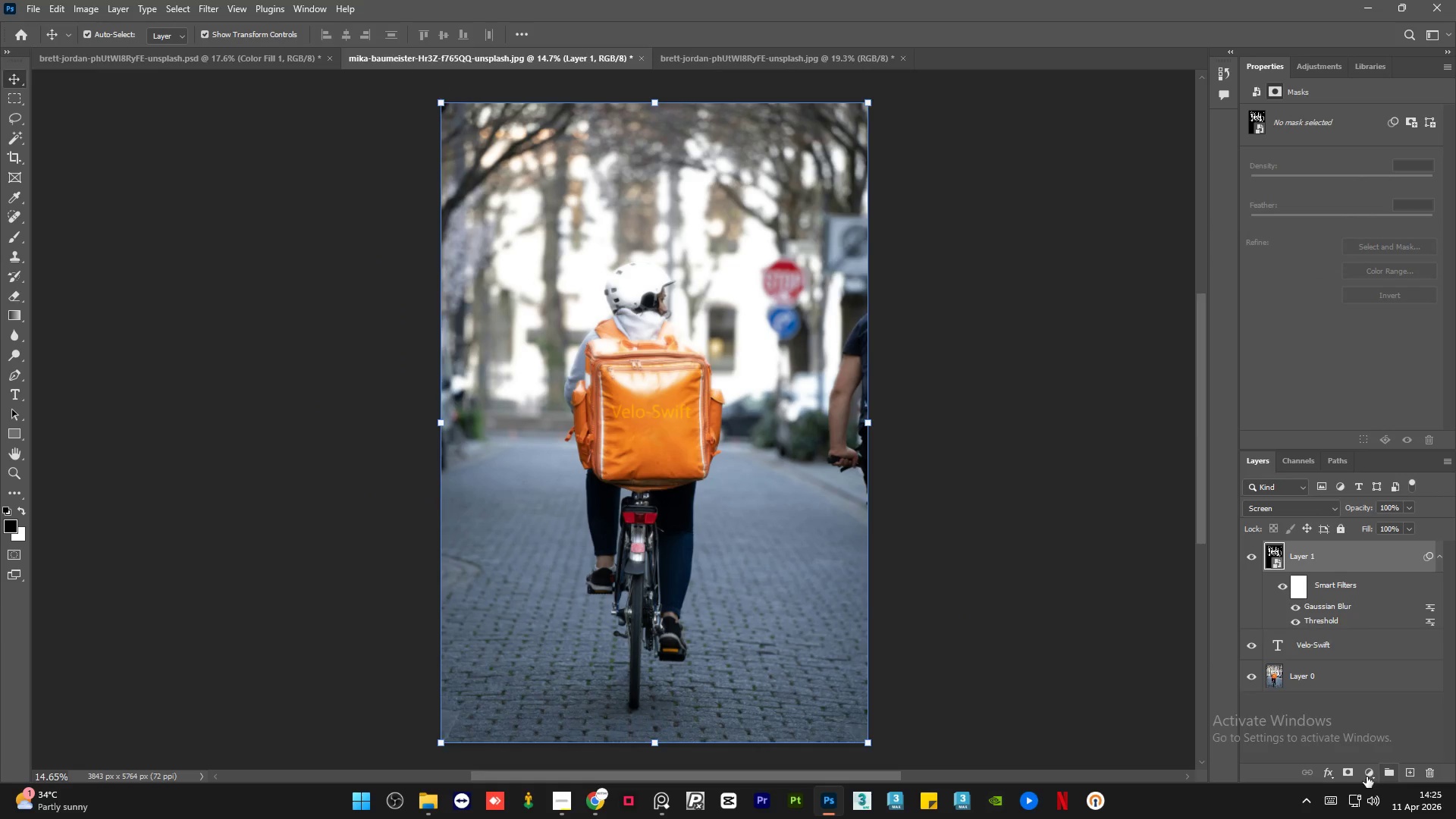 
left_click([1370, 774])
 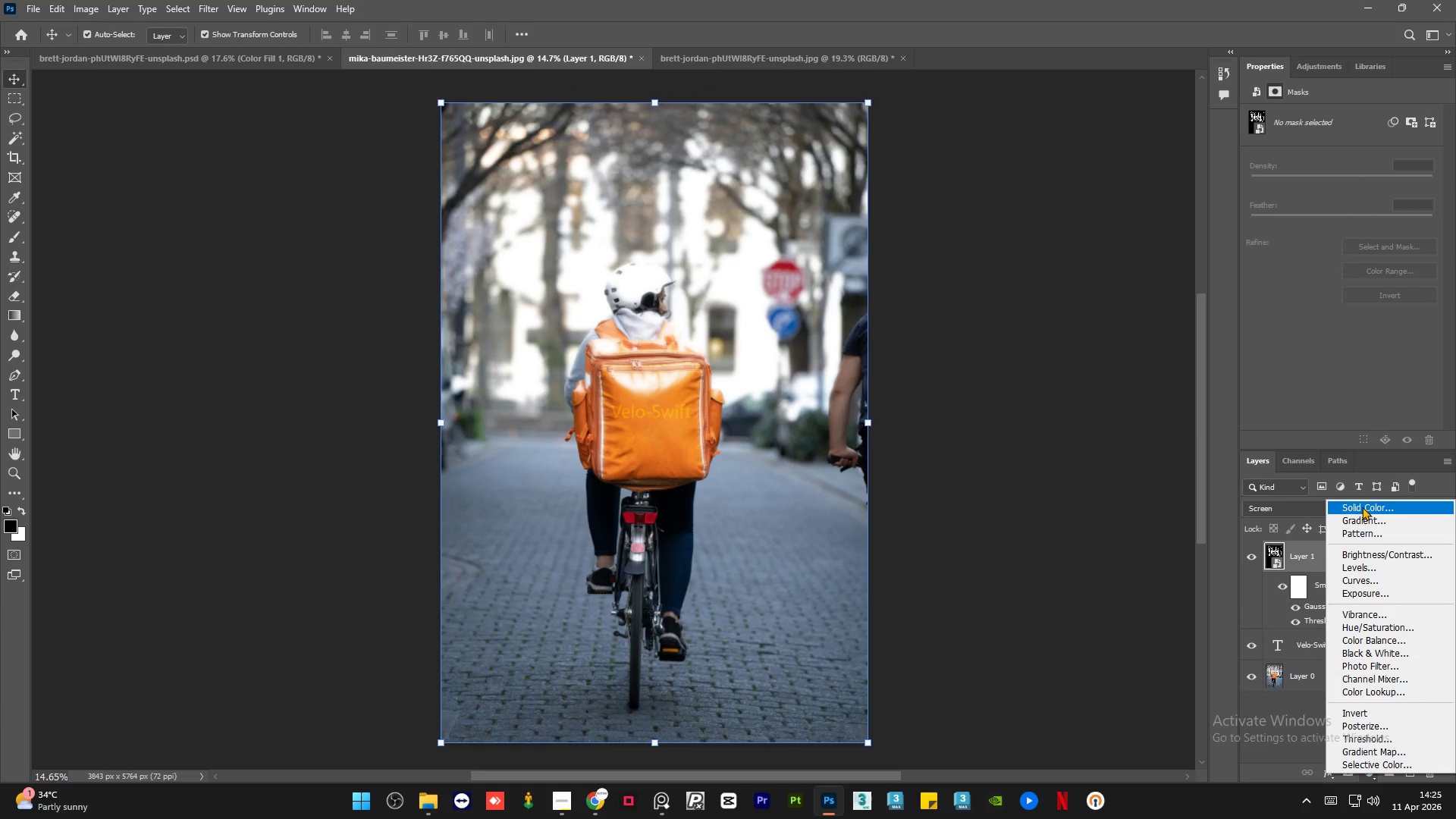 
left_click([1362, 506])
 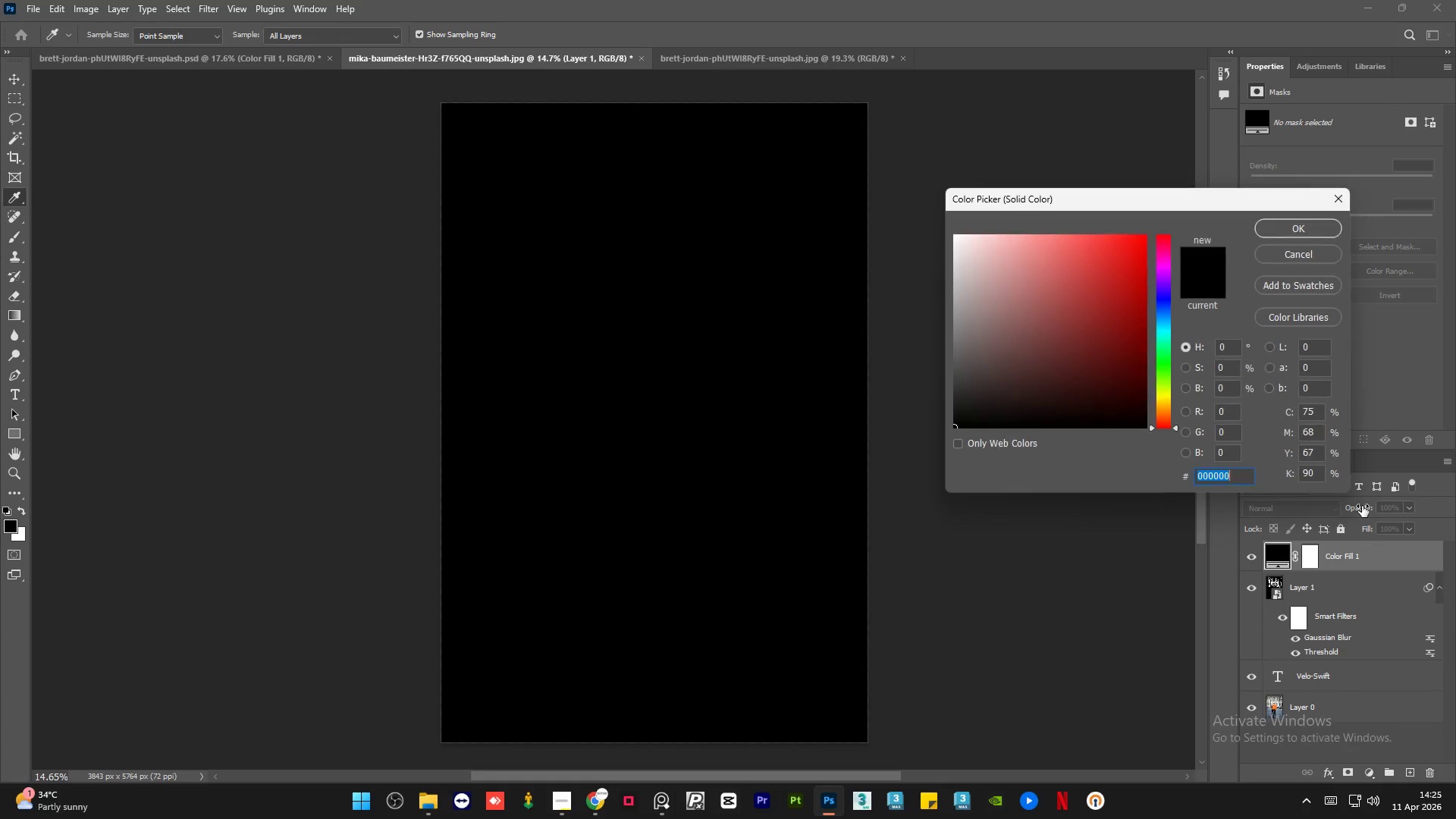 
key(Control+V)
 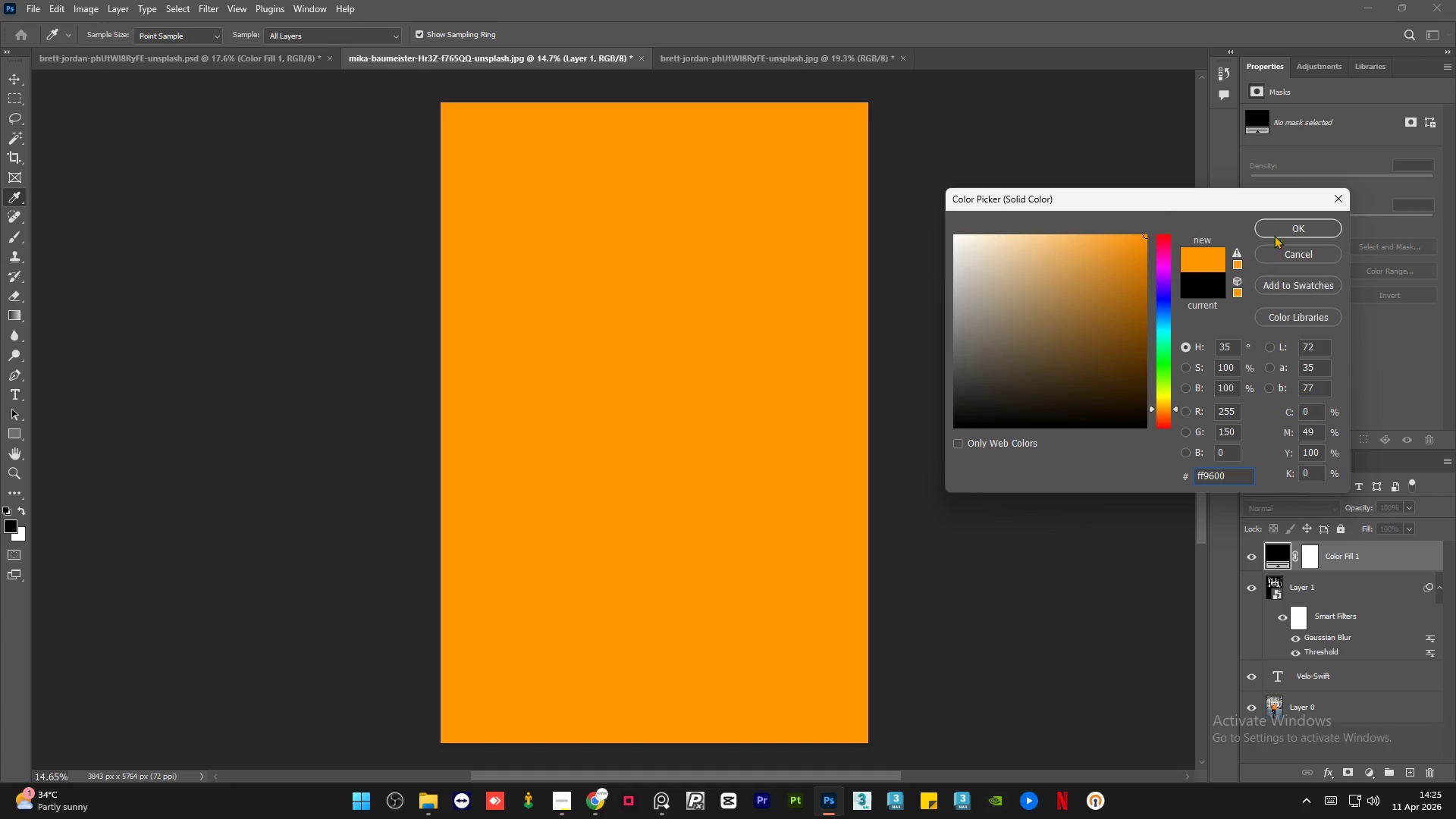 
left_click([1278, 221])
 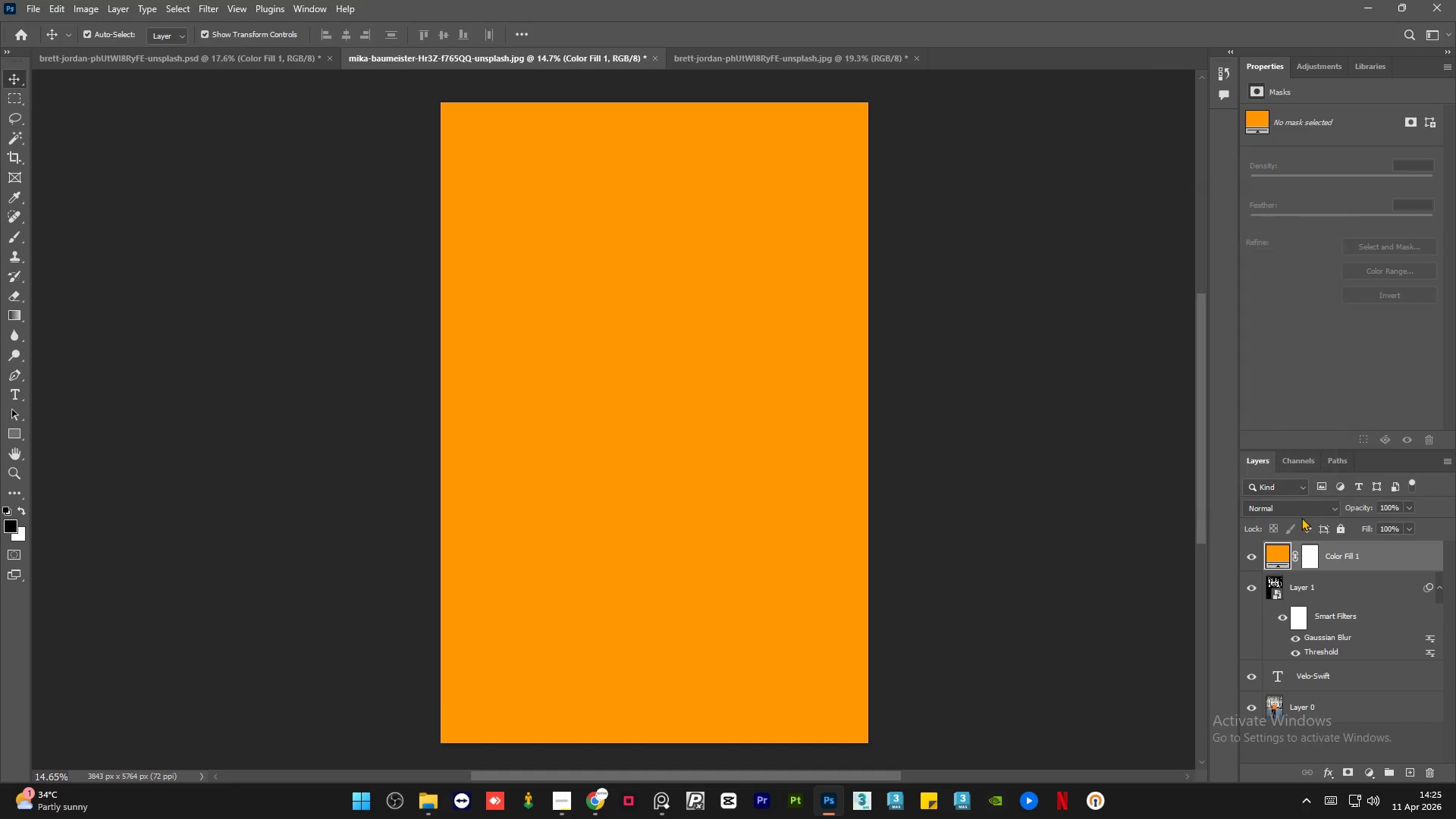 
hold_key(key=AltLeft, duration=1.3)
left_click([1271, 573])
 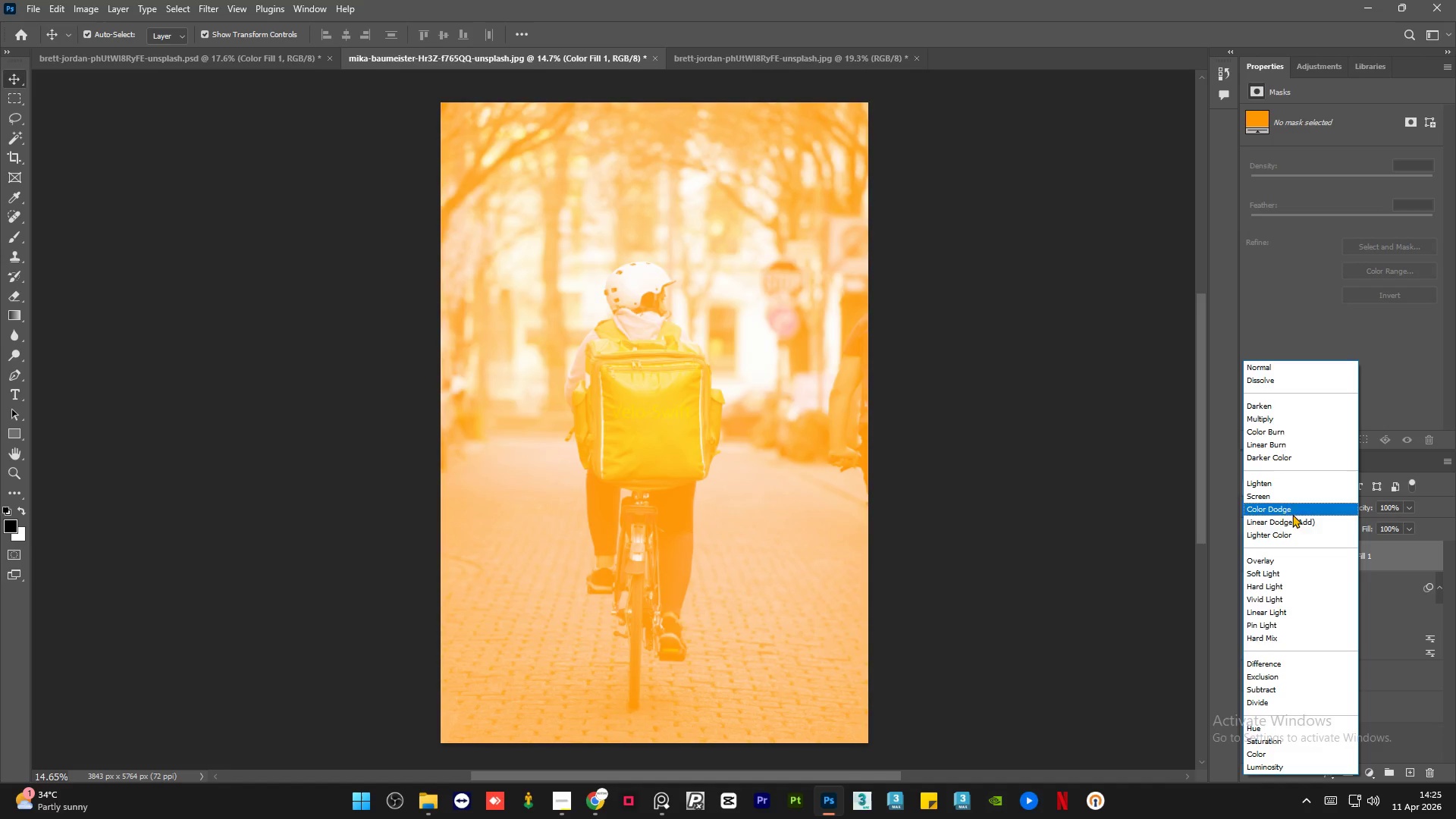 
left_click([1269, 573])
 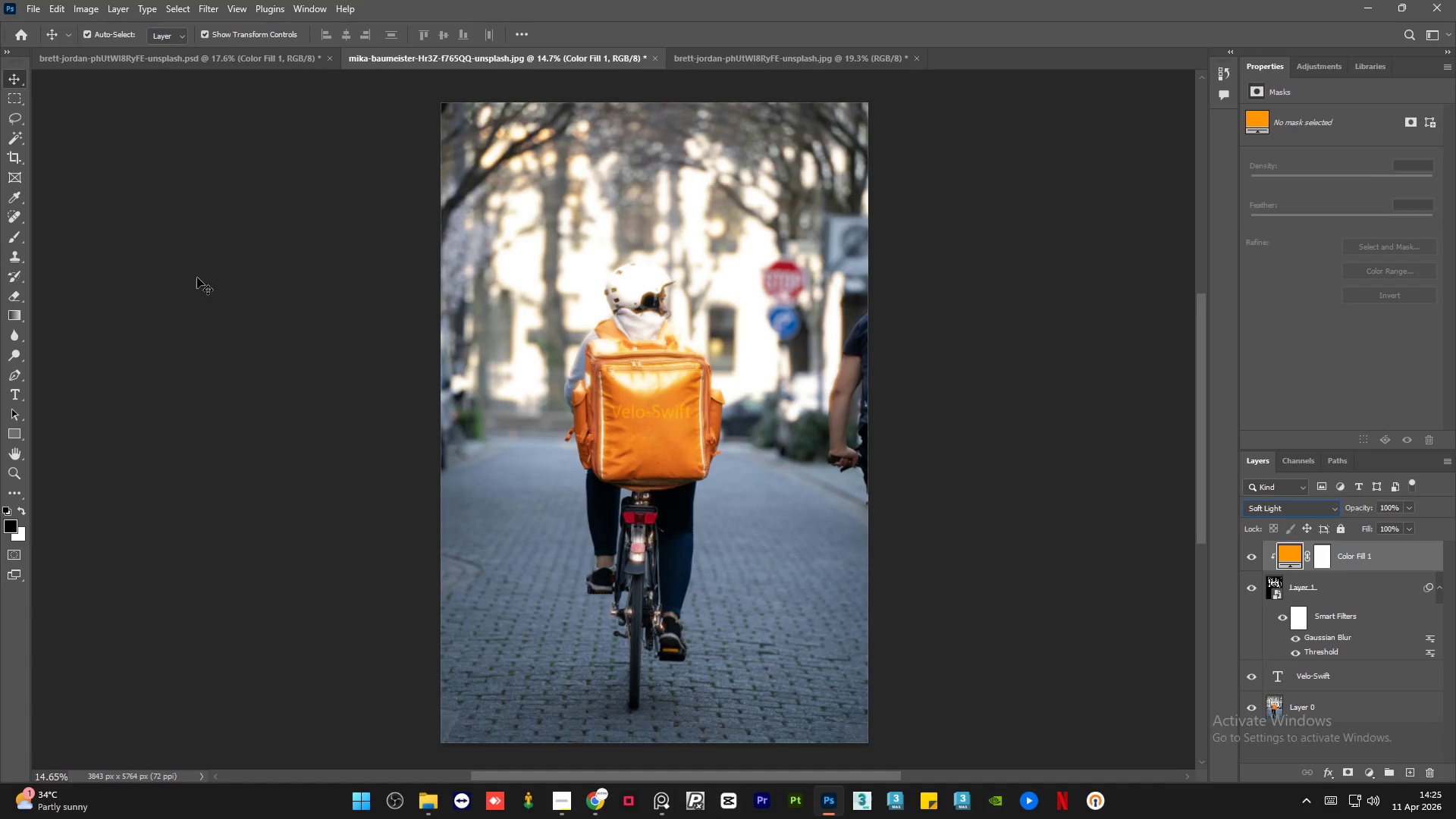 
left_click([197, 278])
 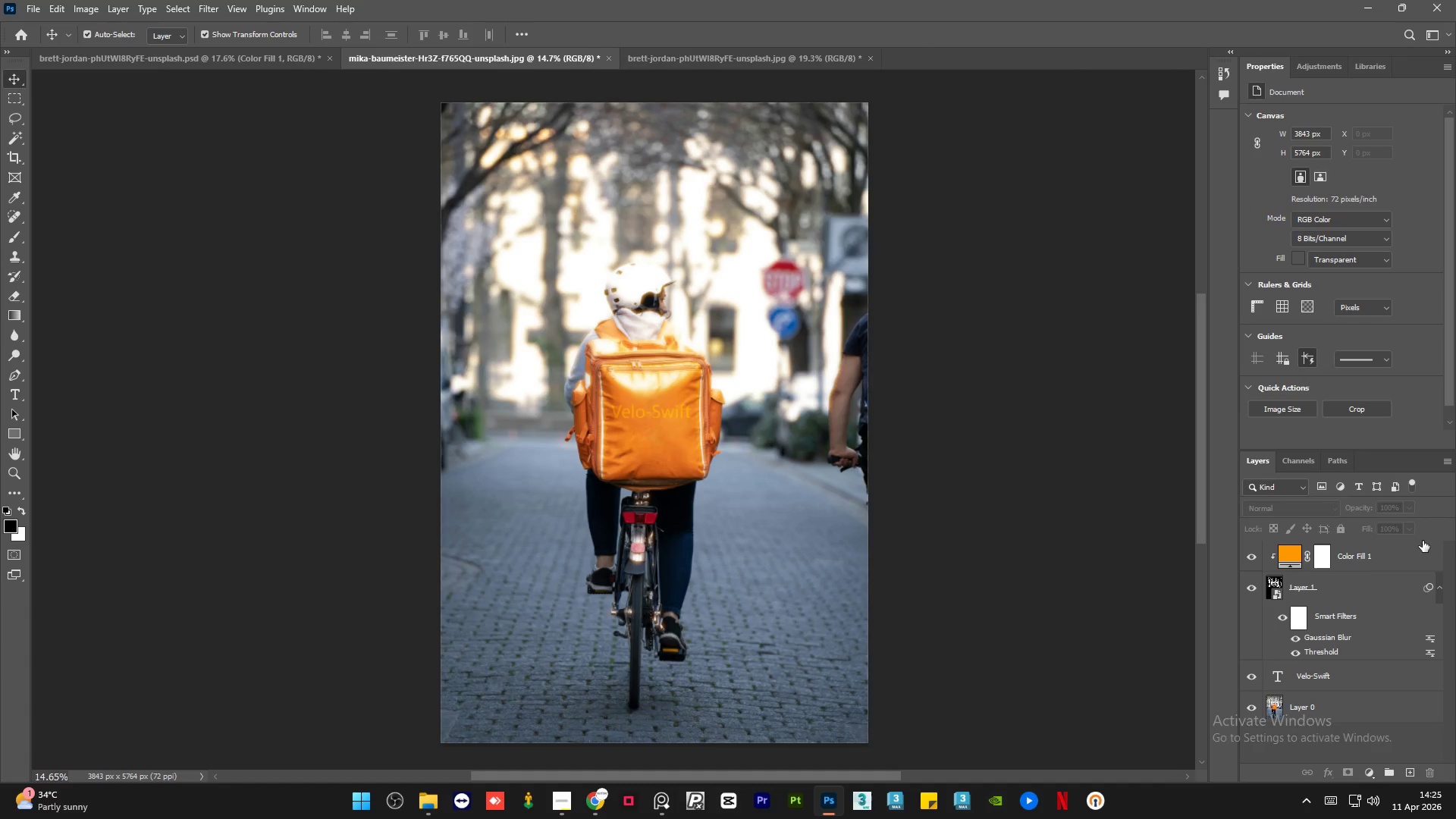 
left_click([1401, 553])
 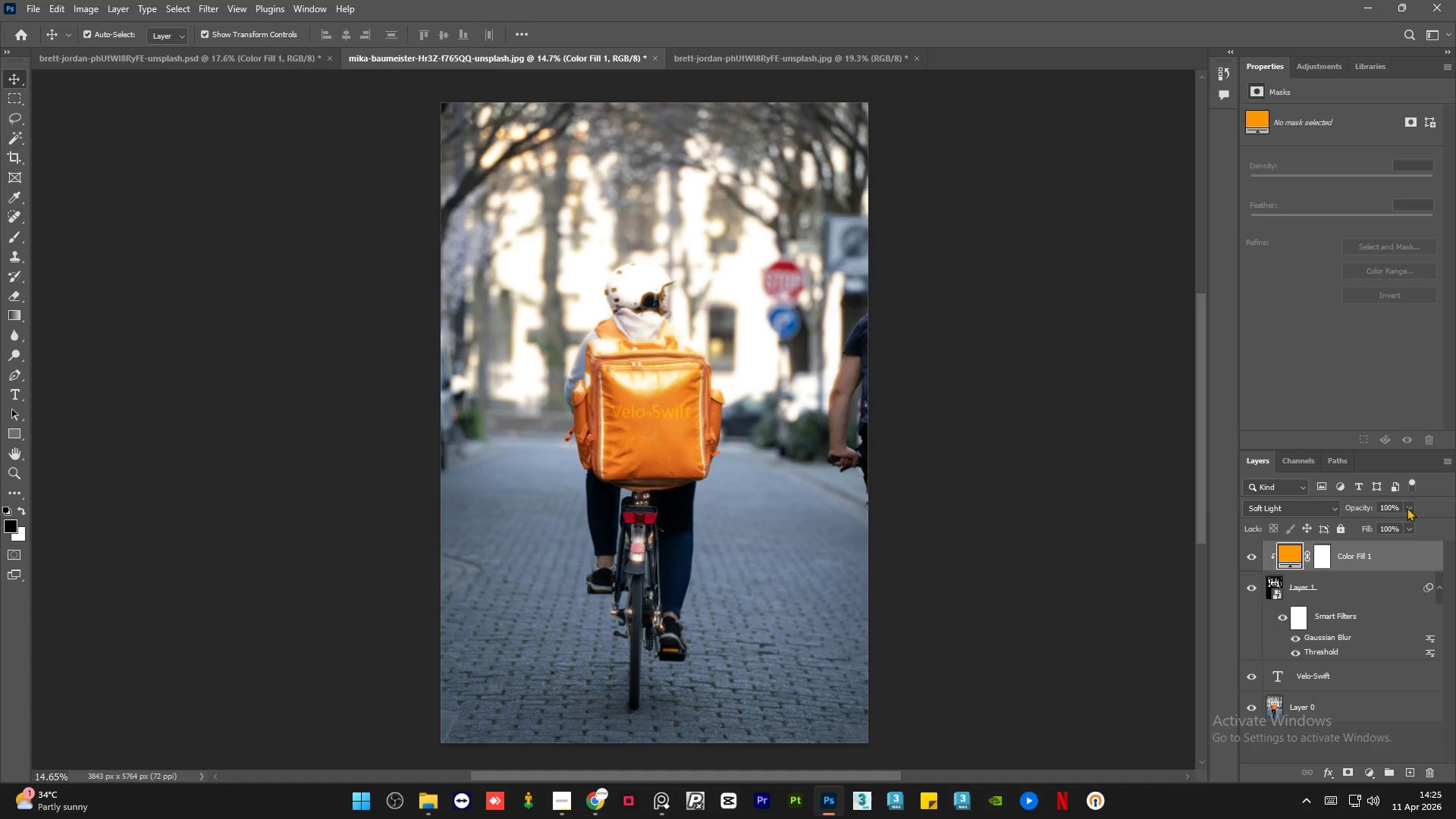 
left_click([1407, 507])
 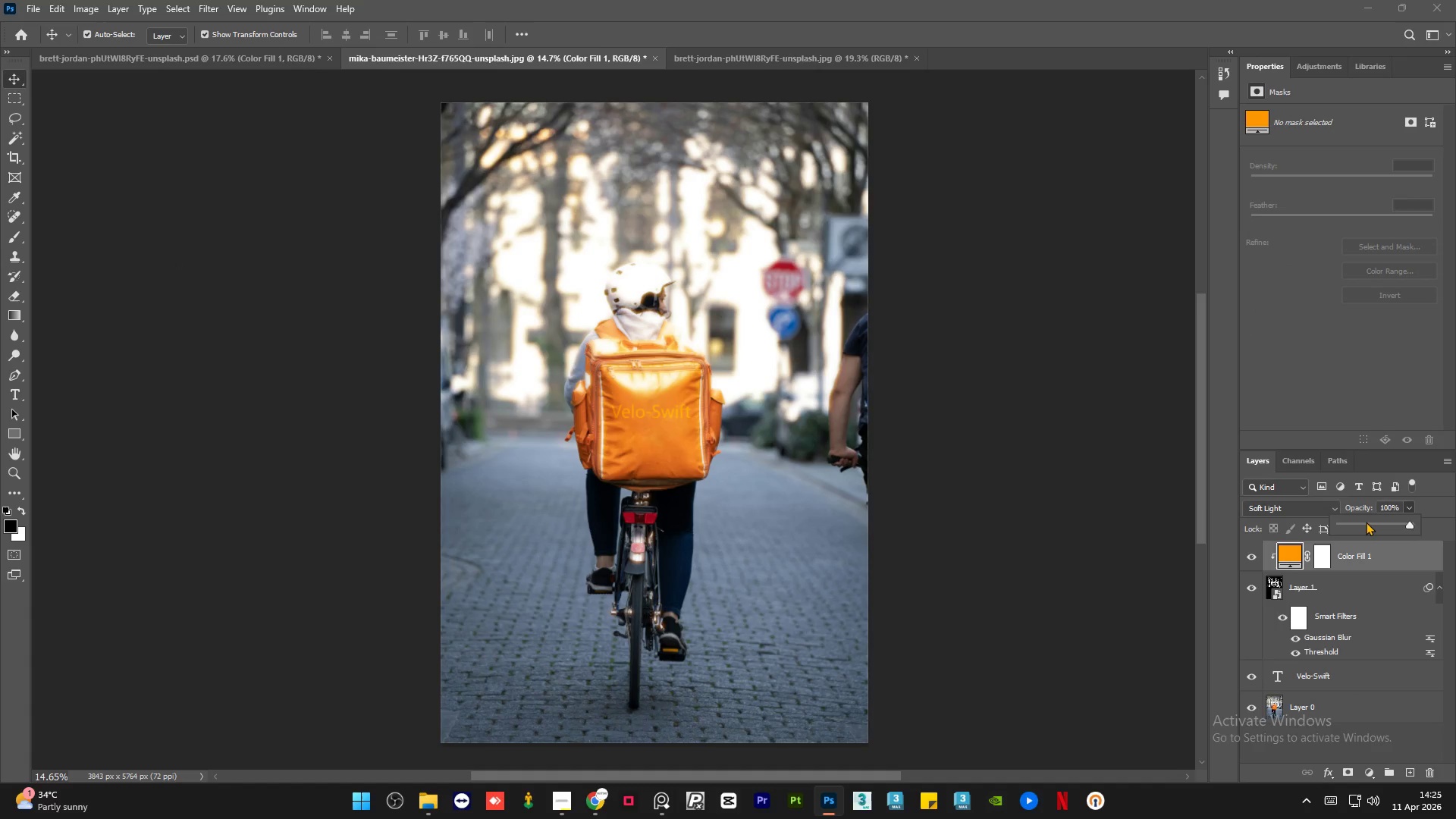 
left_click([1366, 522])
 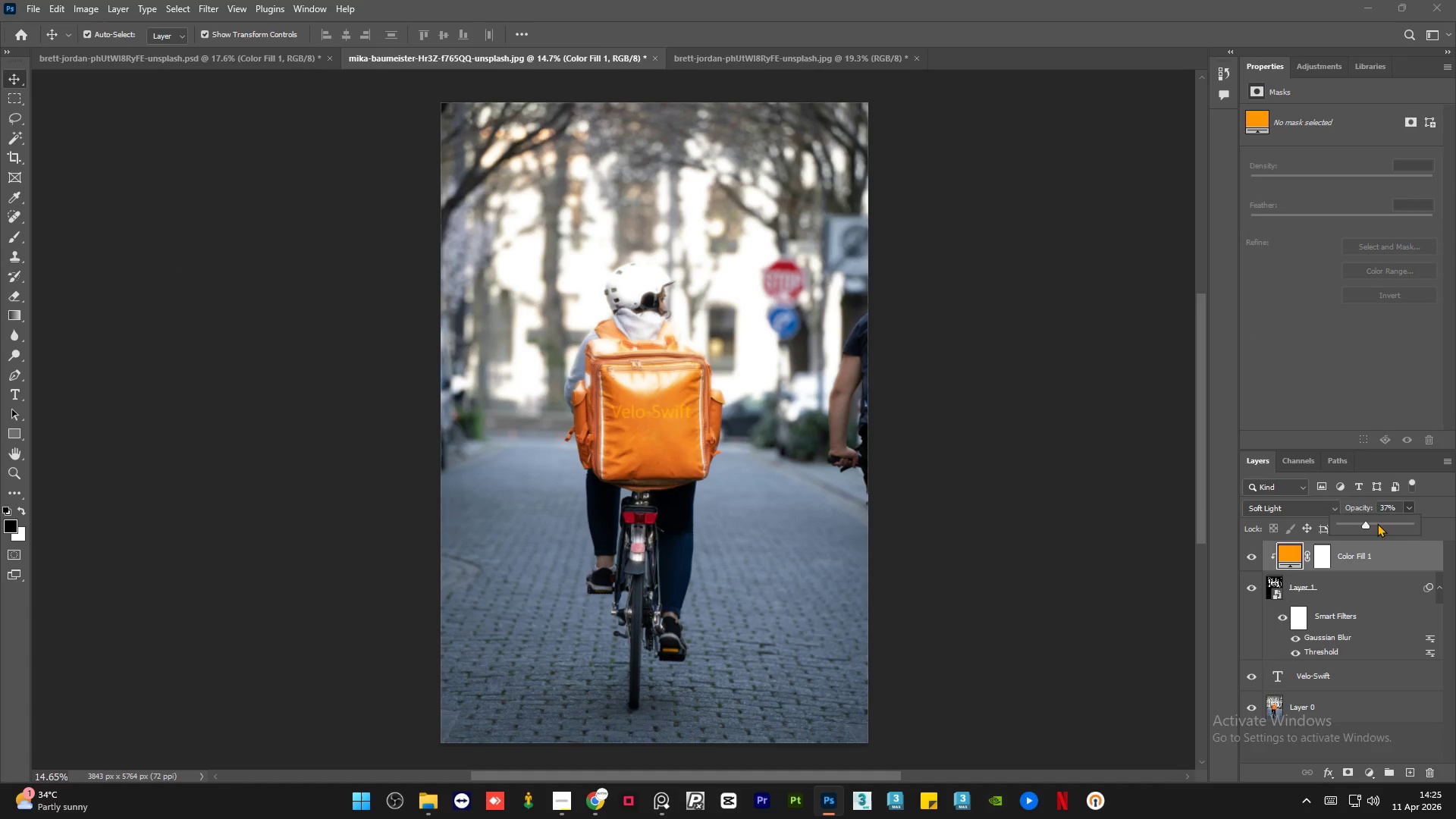 
left_click([1377, 523])
 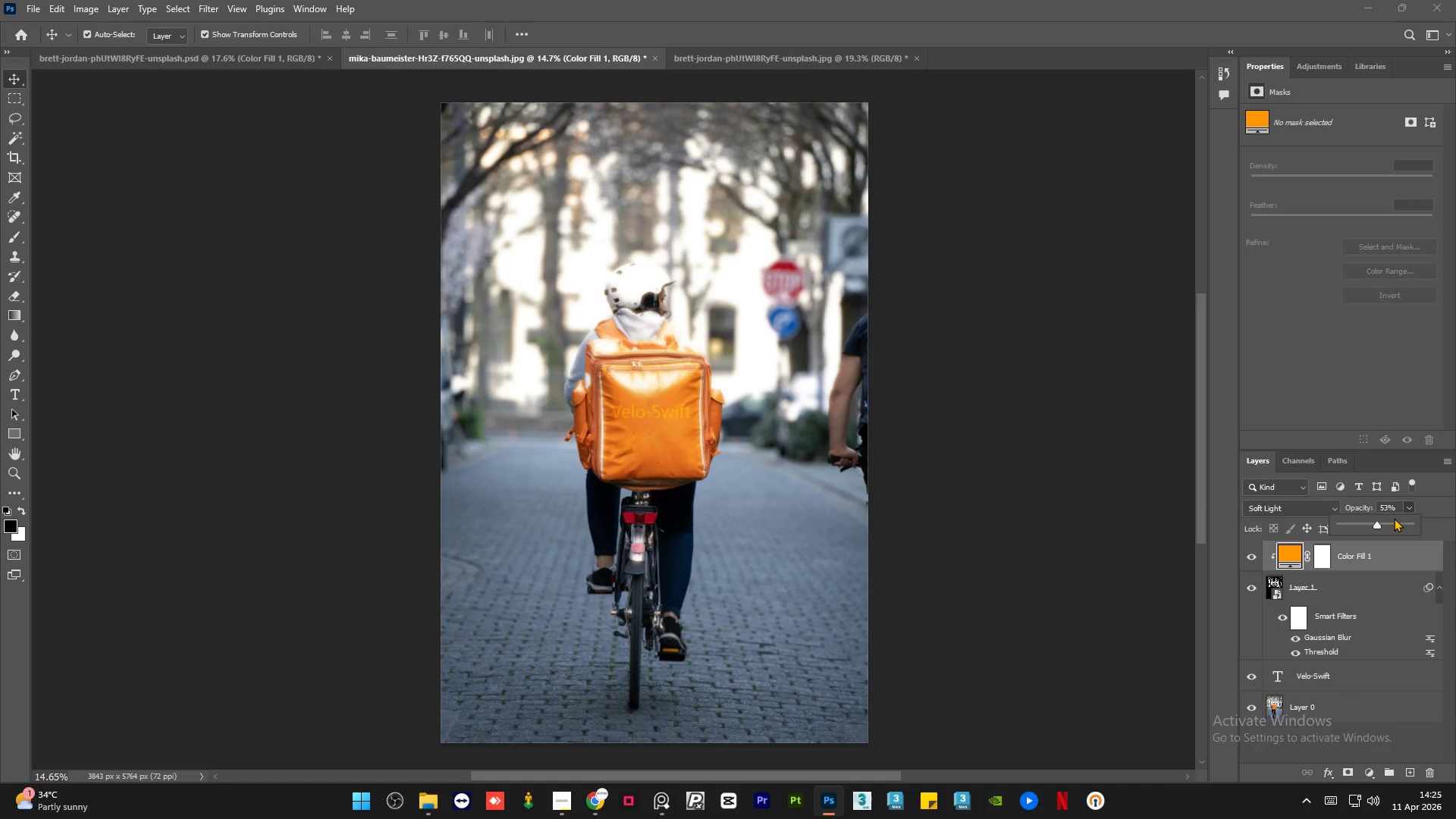 
left_click_drag(start_coordinate=[1392, 522], to_coordinate=[1436, 530])
 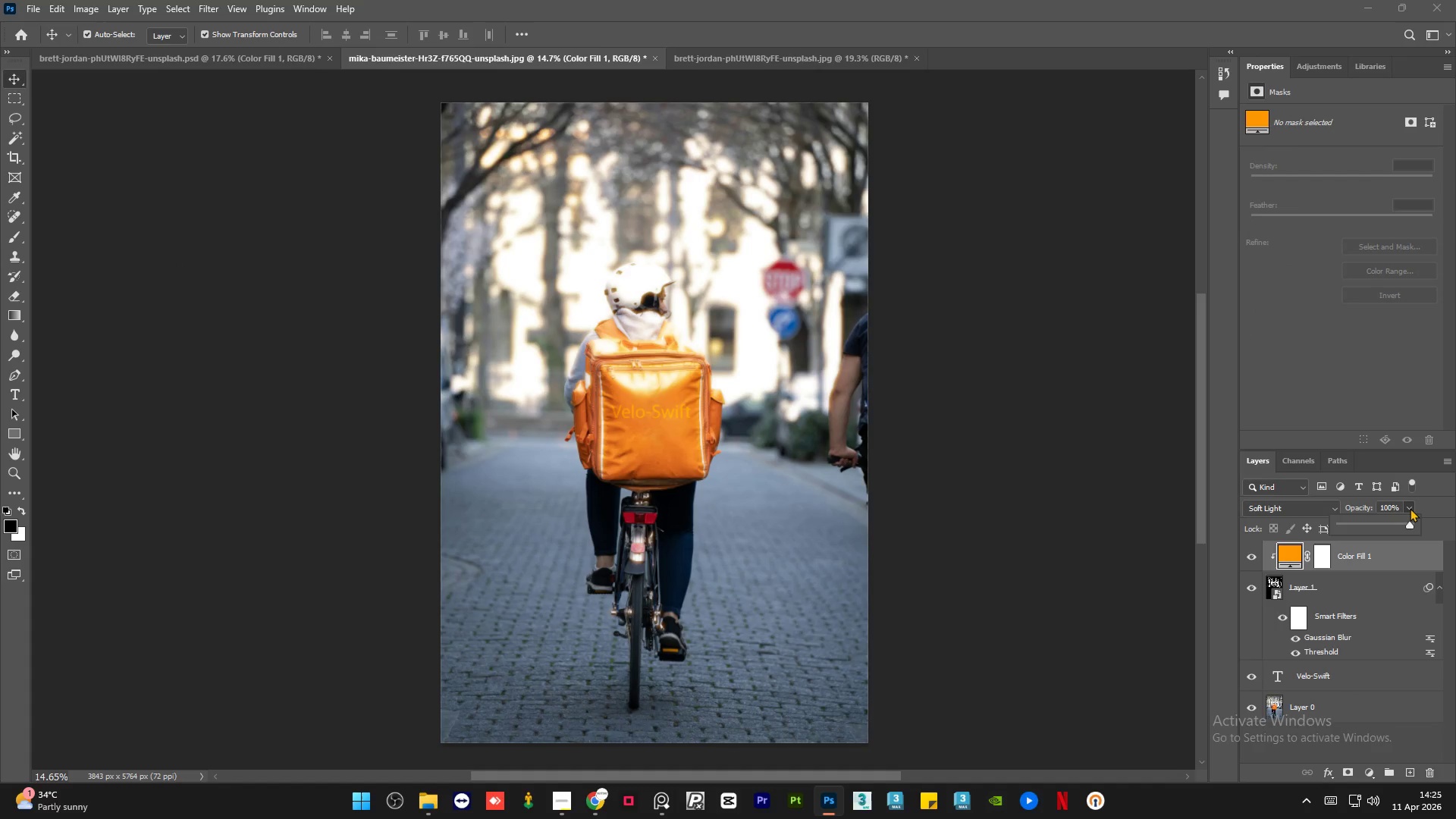 
left_click([1409, 508])
 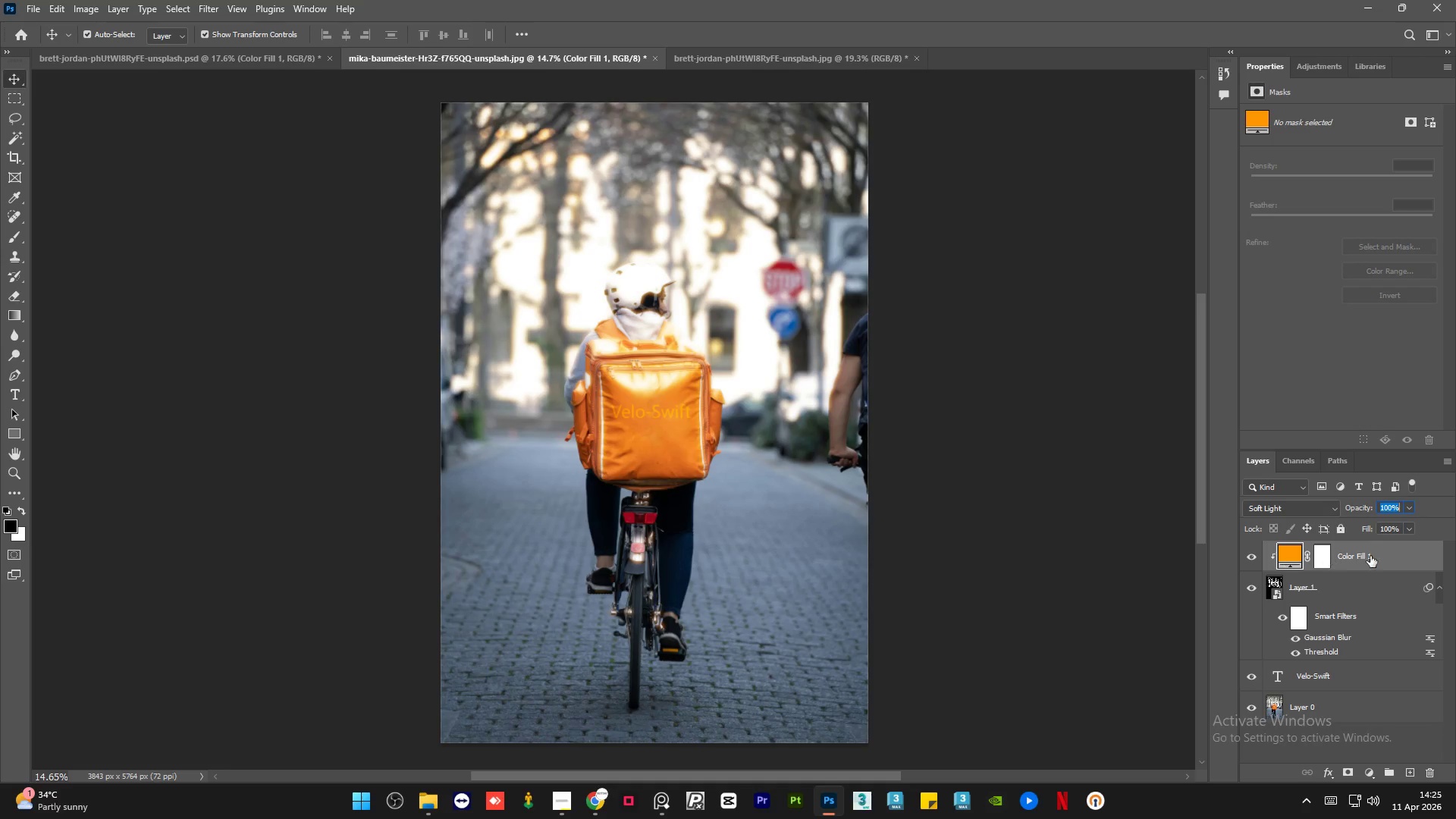 
key(Control+ControlLeft)
 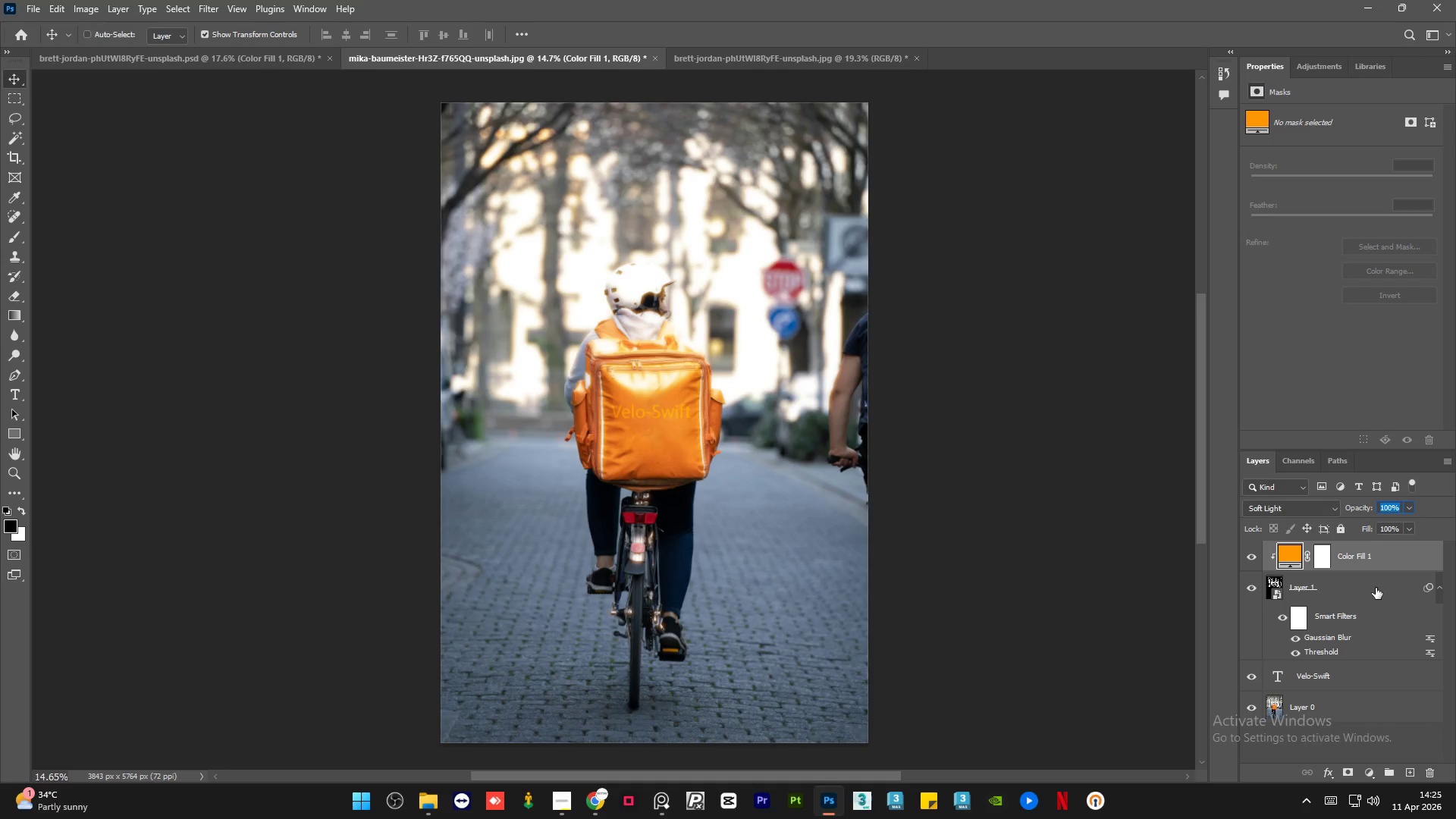 
left_click([1375, 588])
 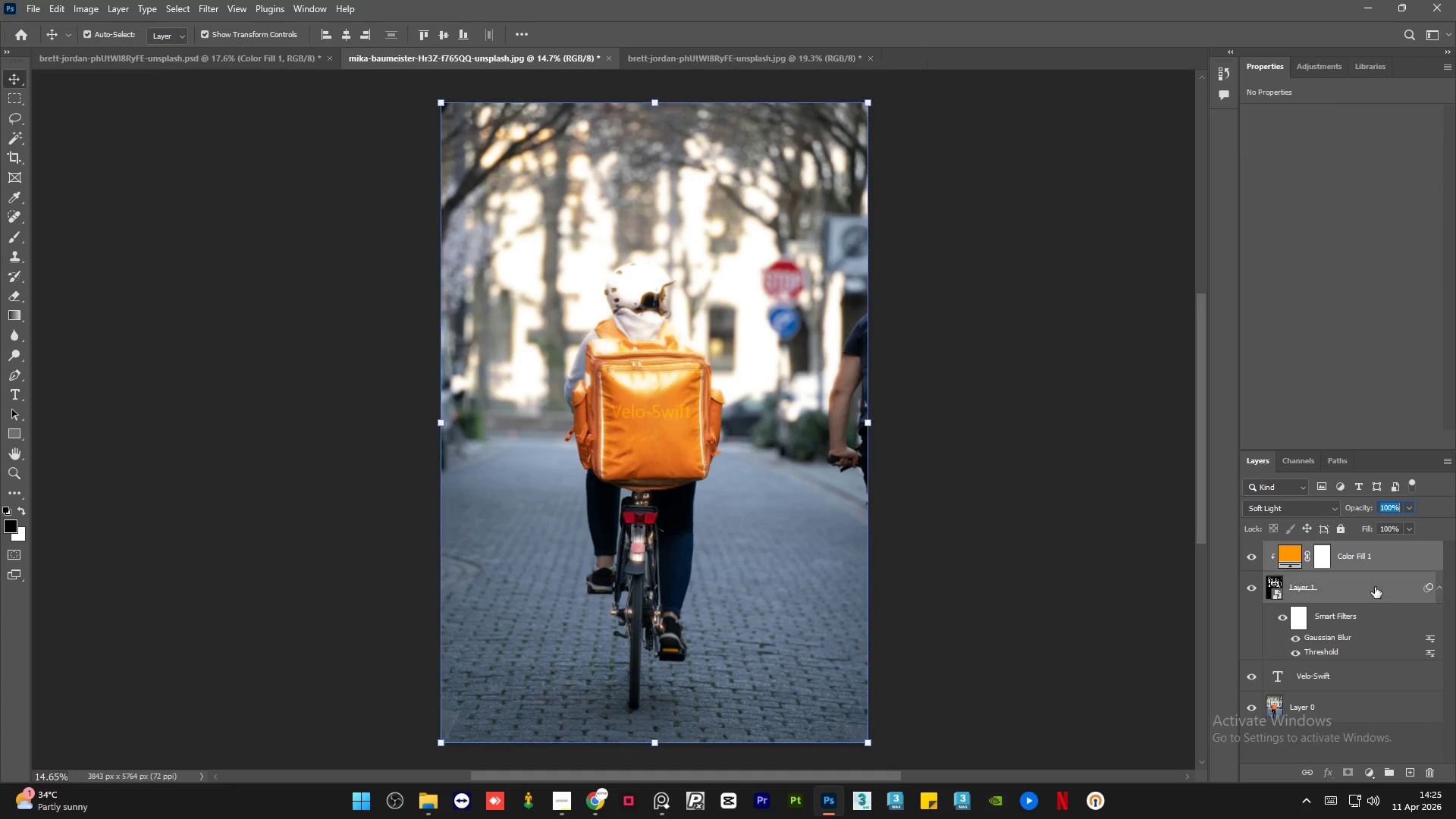 
key(Control+G)
 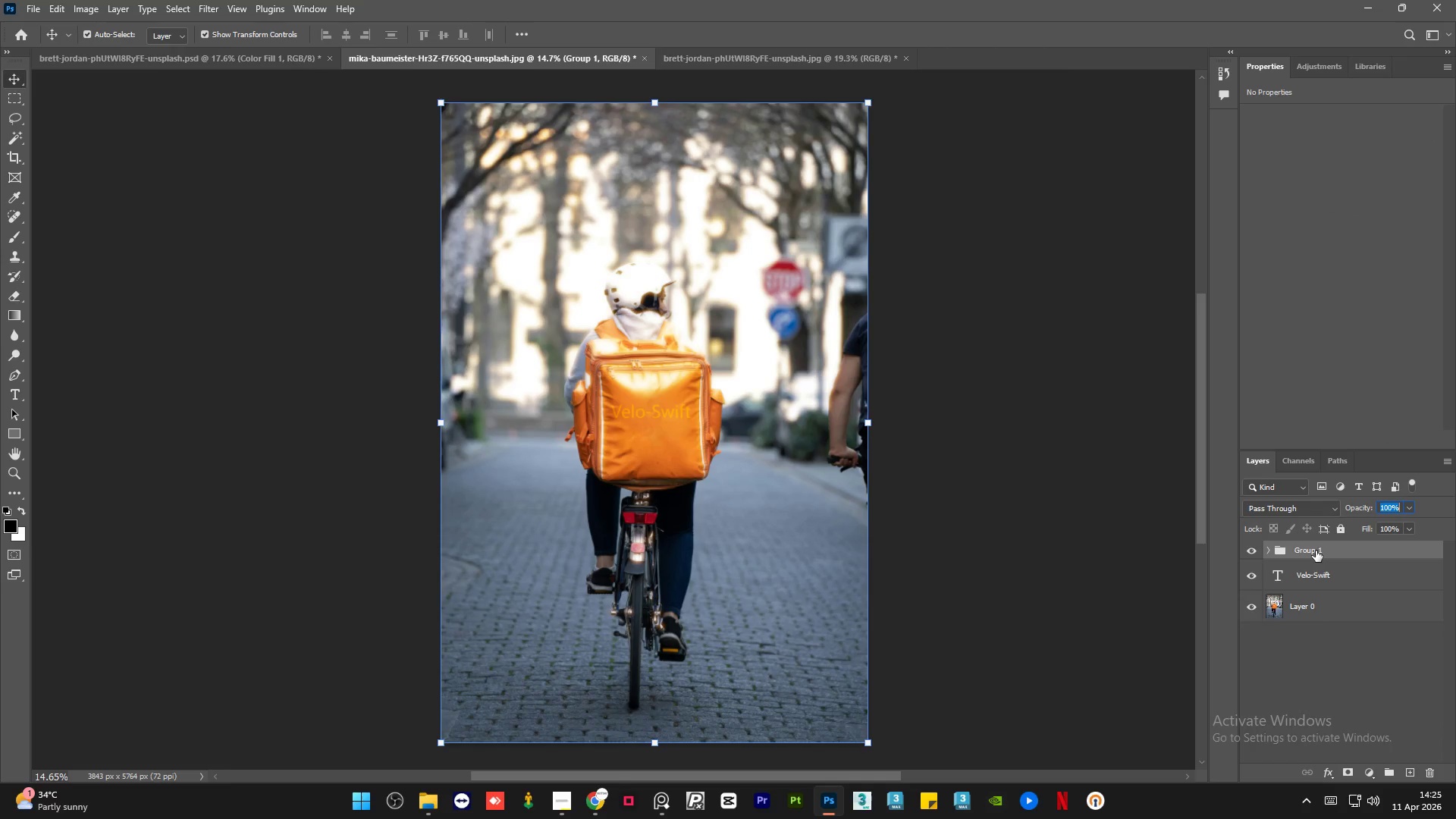 
double_click([1315, 551])
 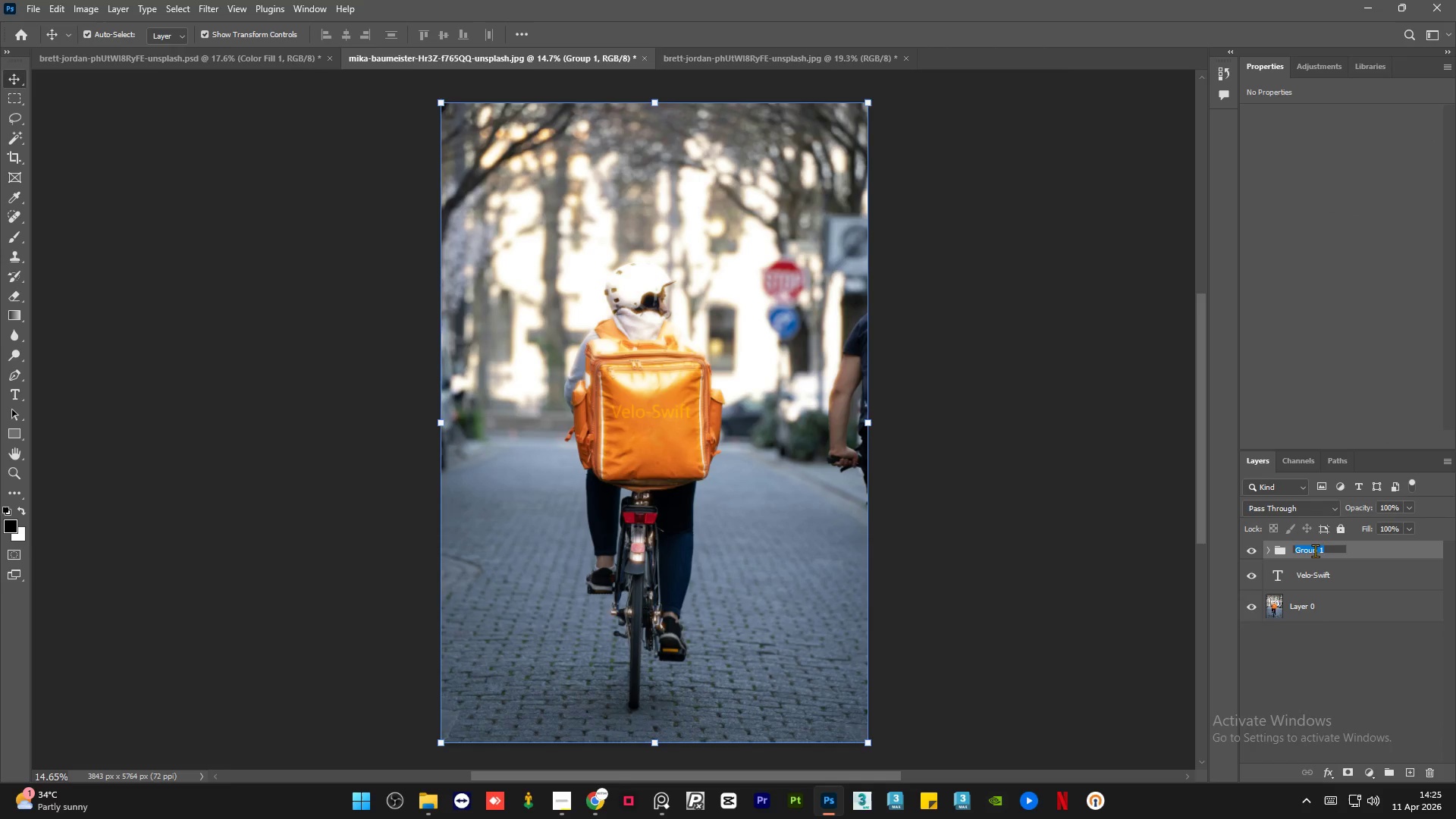 
type(halation effect)
 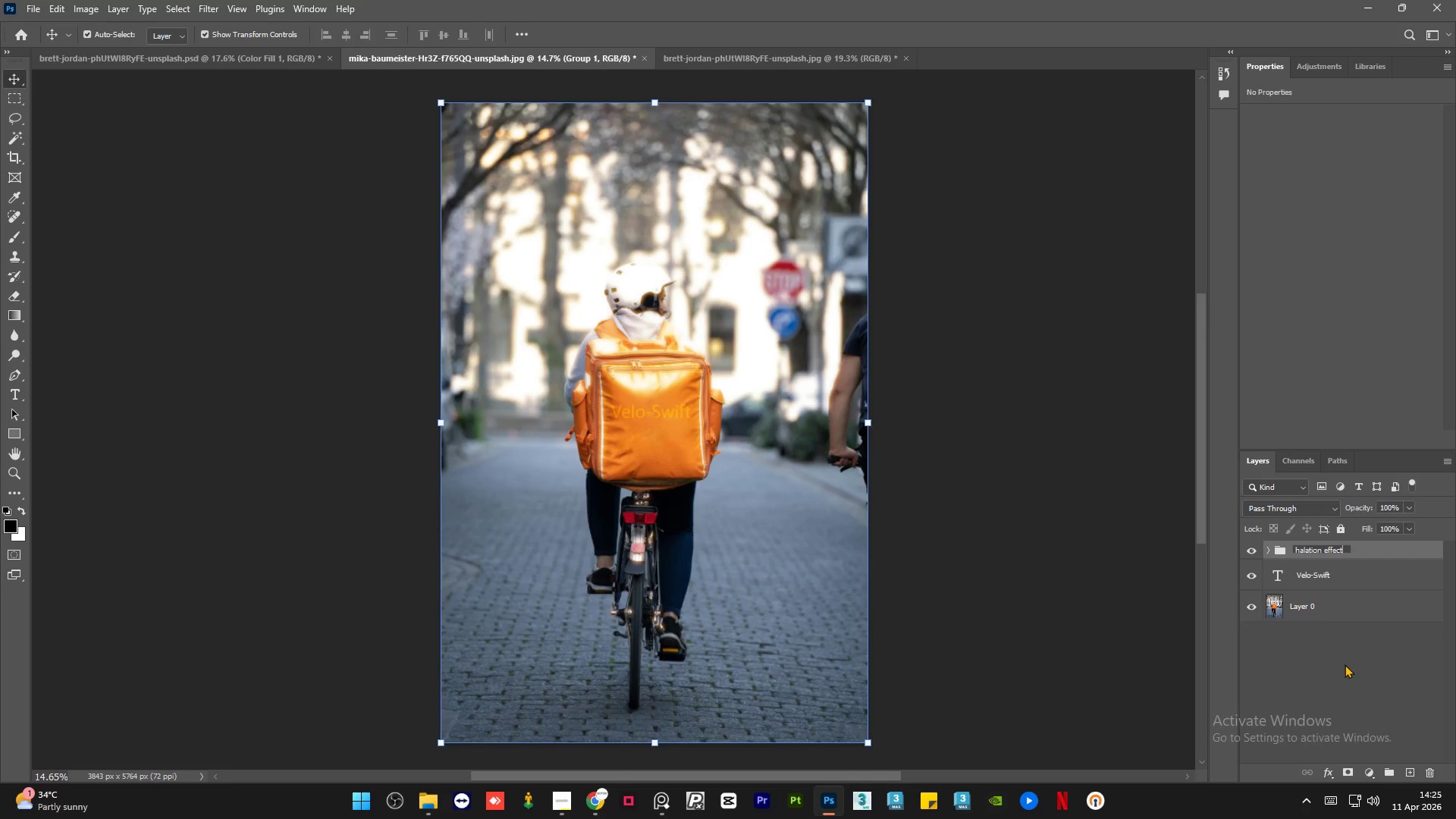 
left_click([1345, 670])
 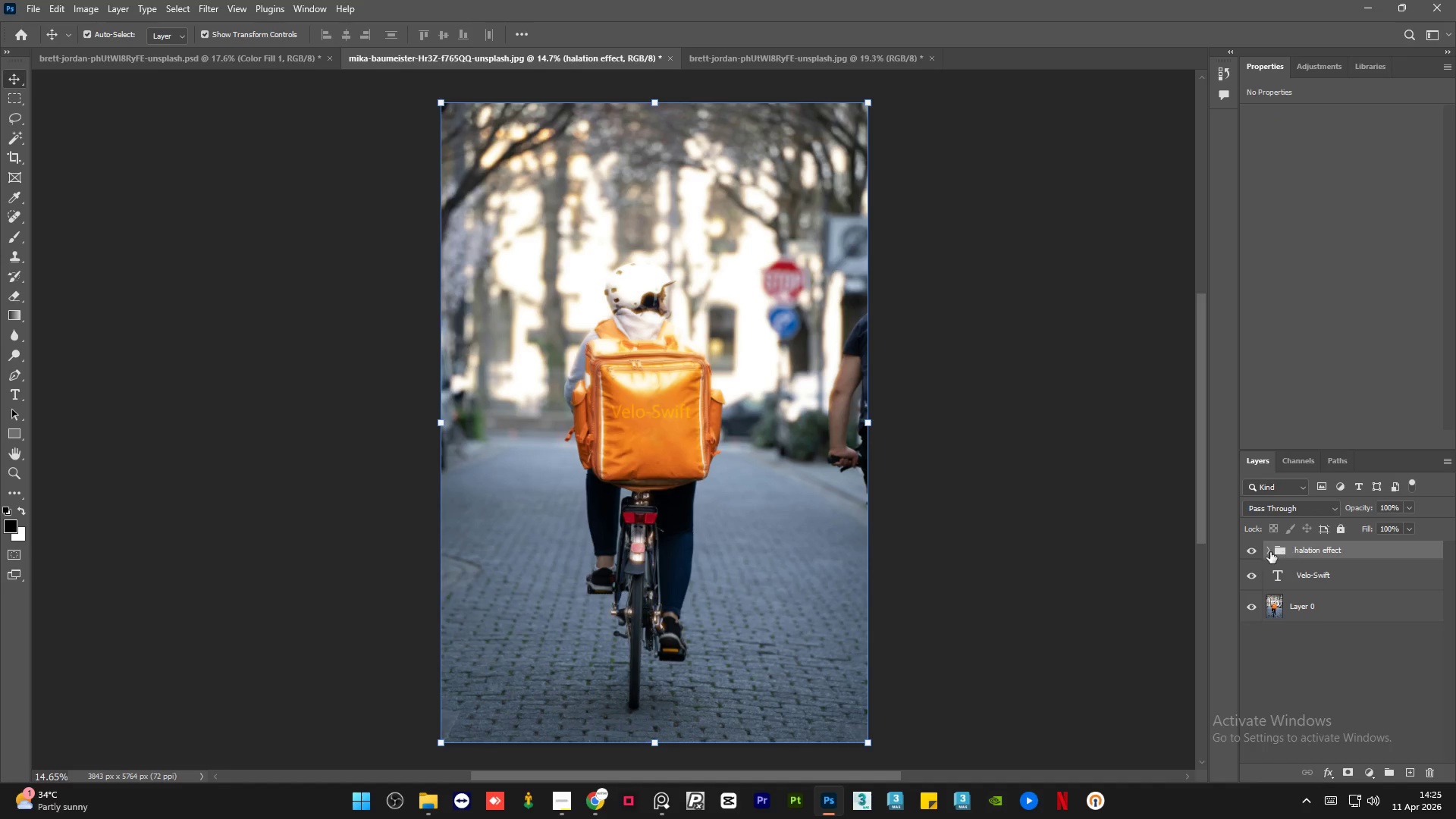 
left_click([1256, 549])
 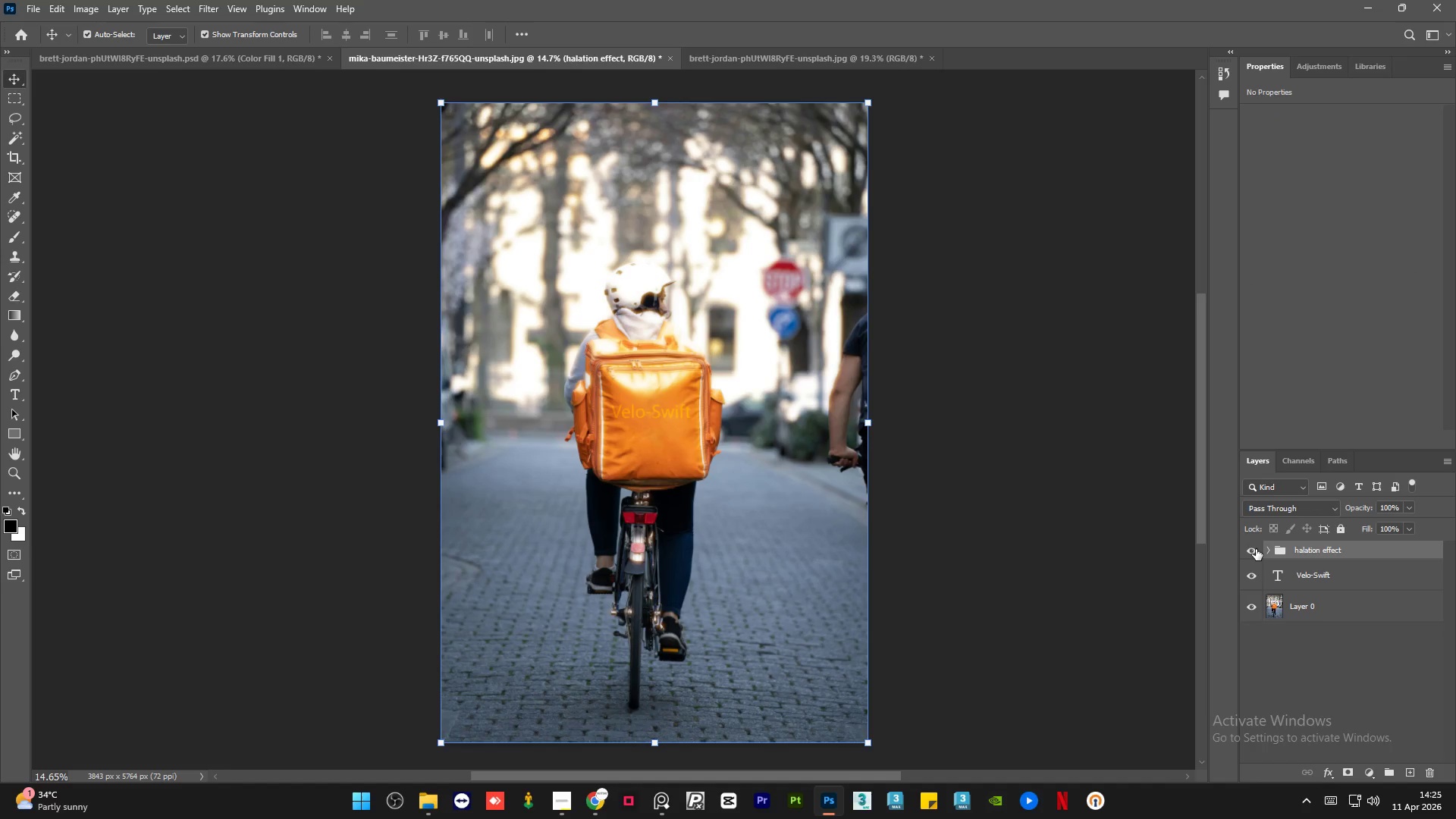 
double_click([1256, 549])
 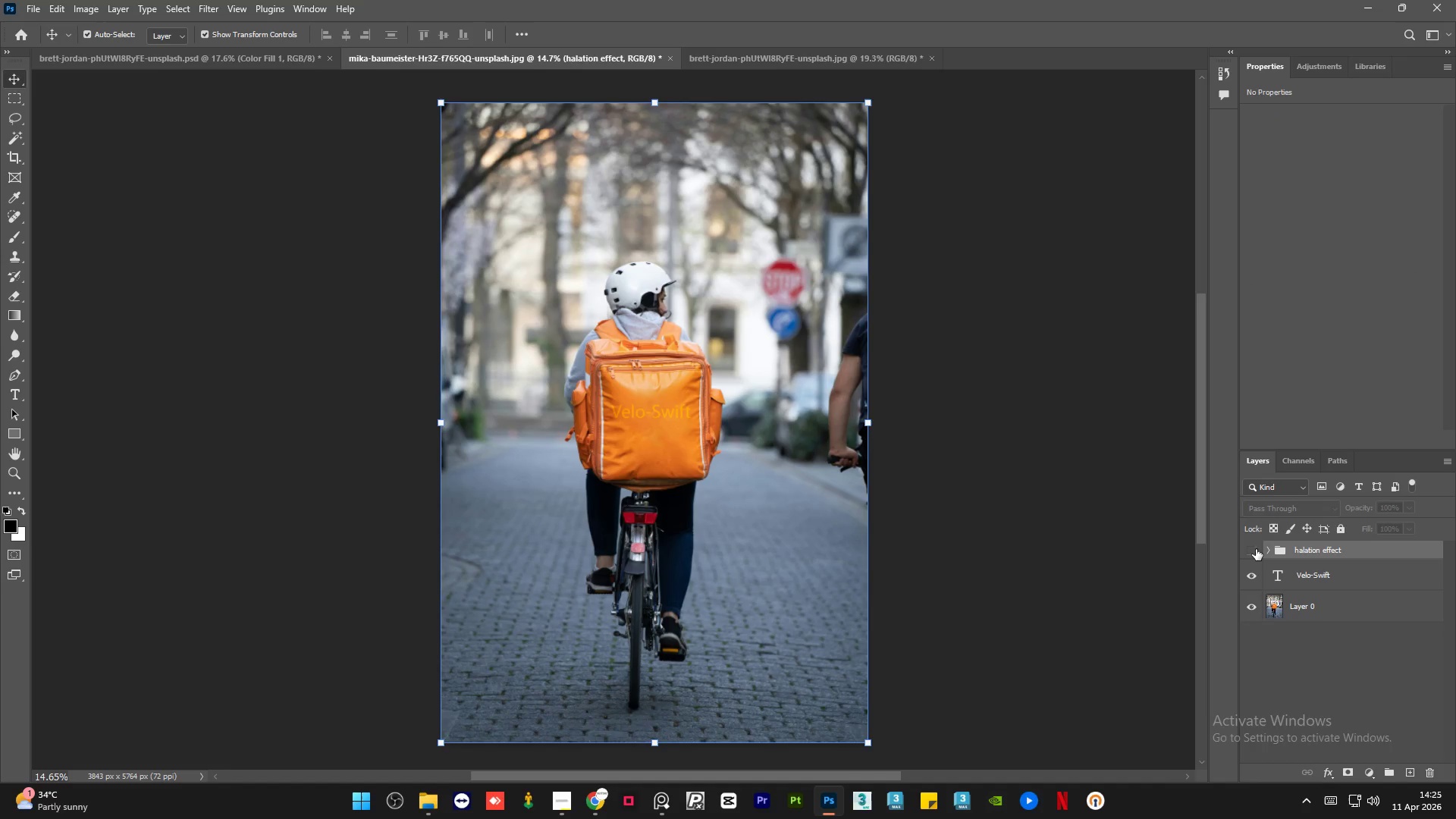 
left_click([1256, 549])
 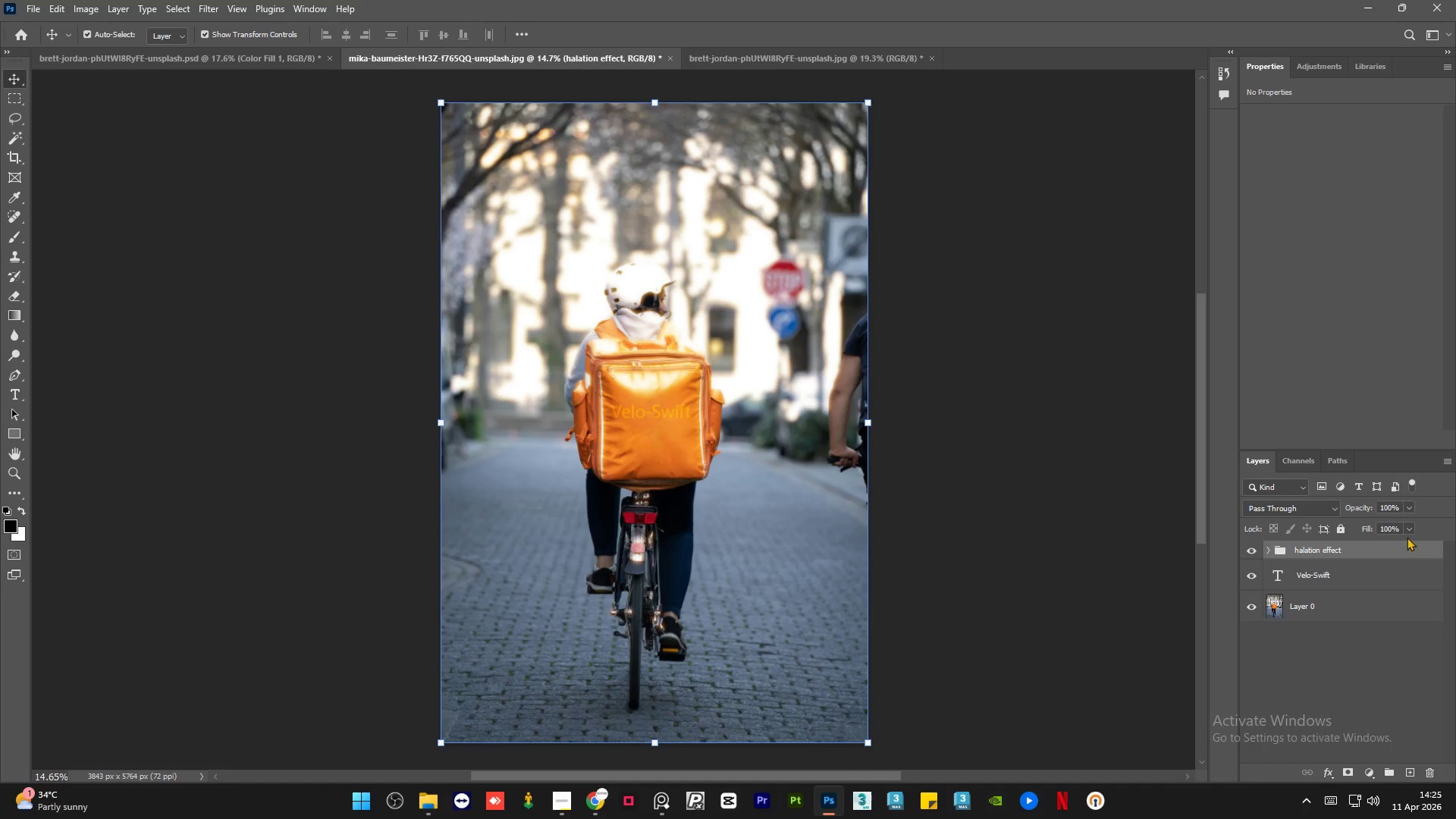 
left_click([1412, 504])
 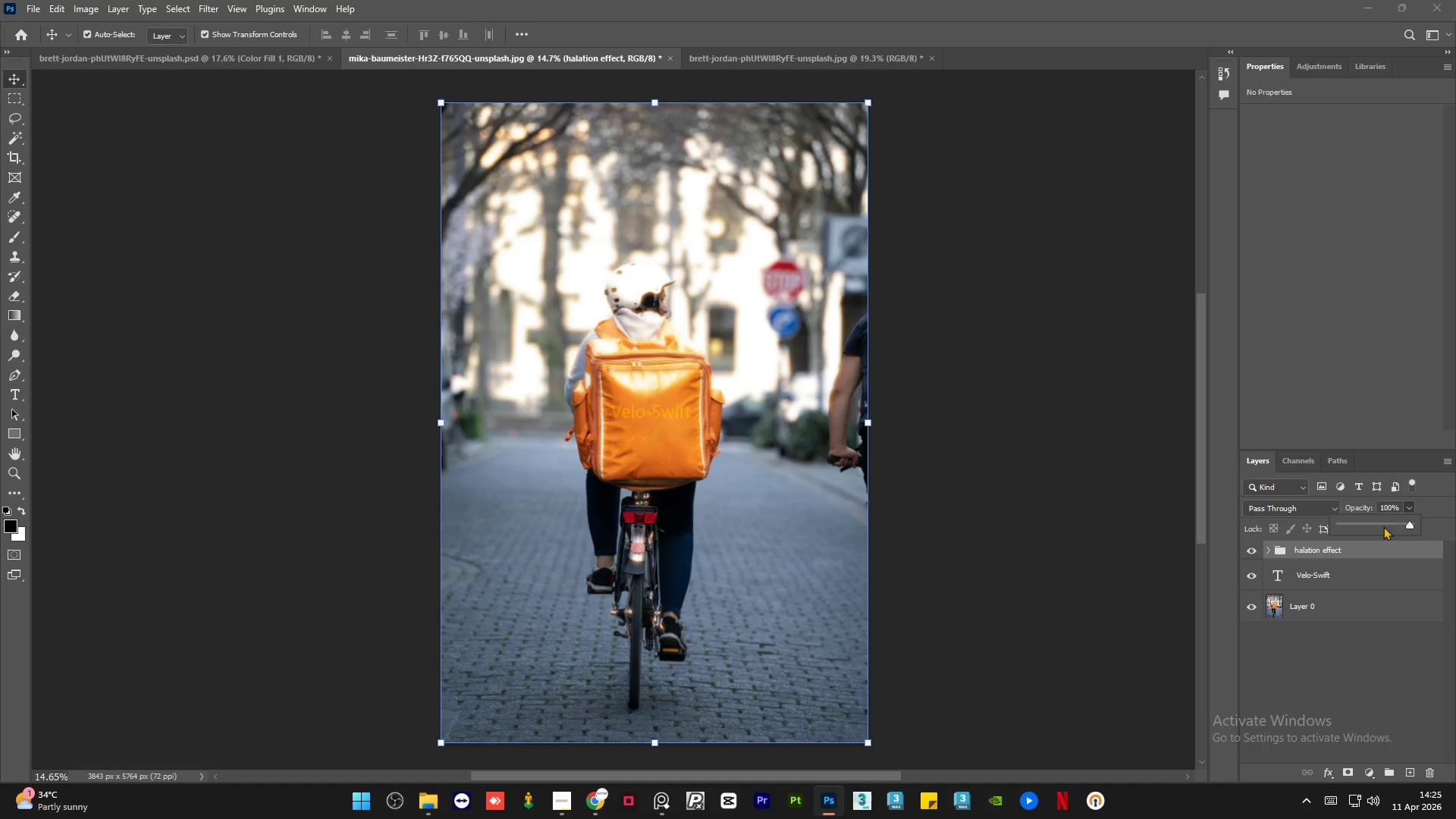 
left_click([1382, 526])
 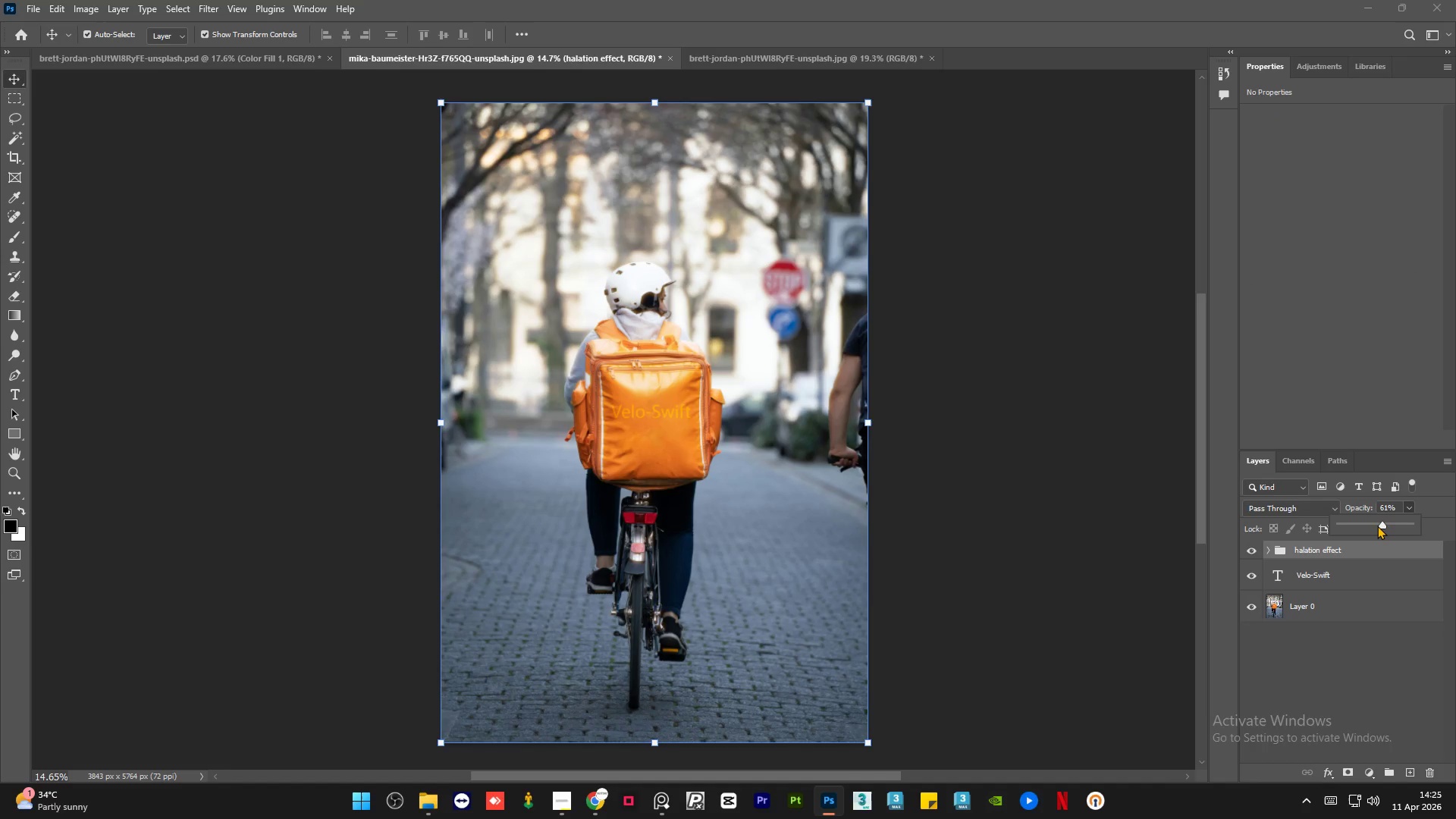 
left_click([1377, 526])
 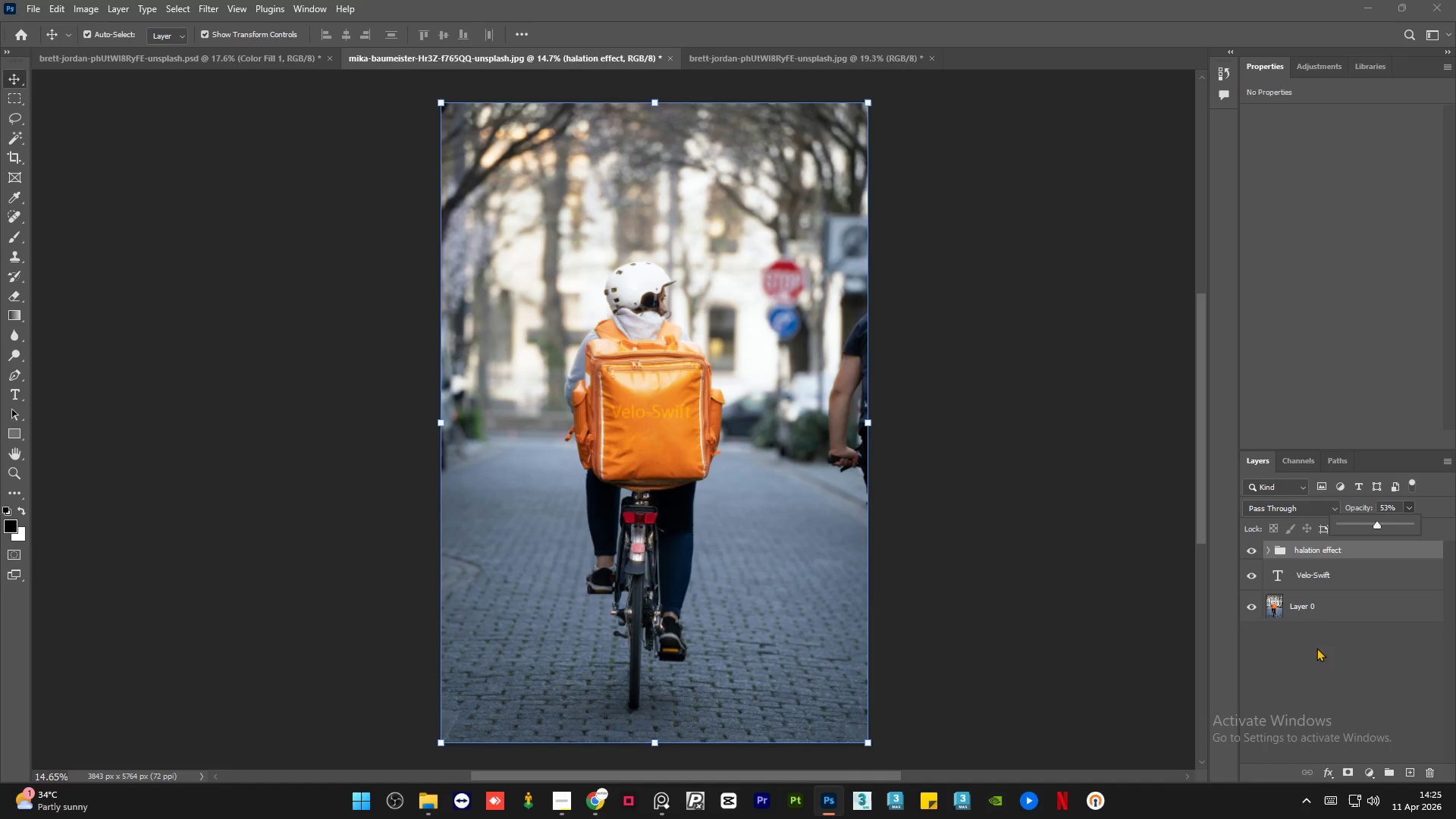 
left_click([1330, 717])
 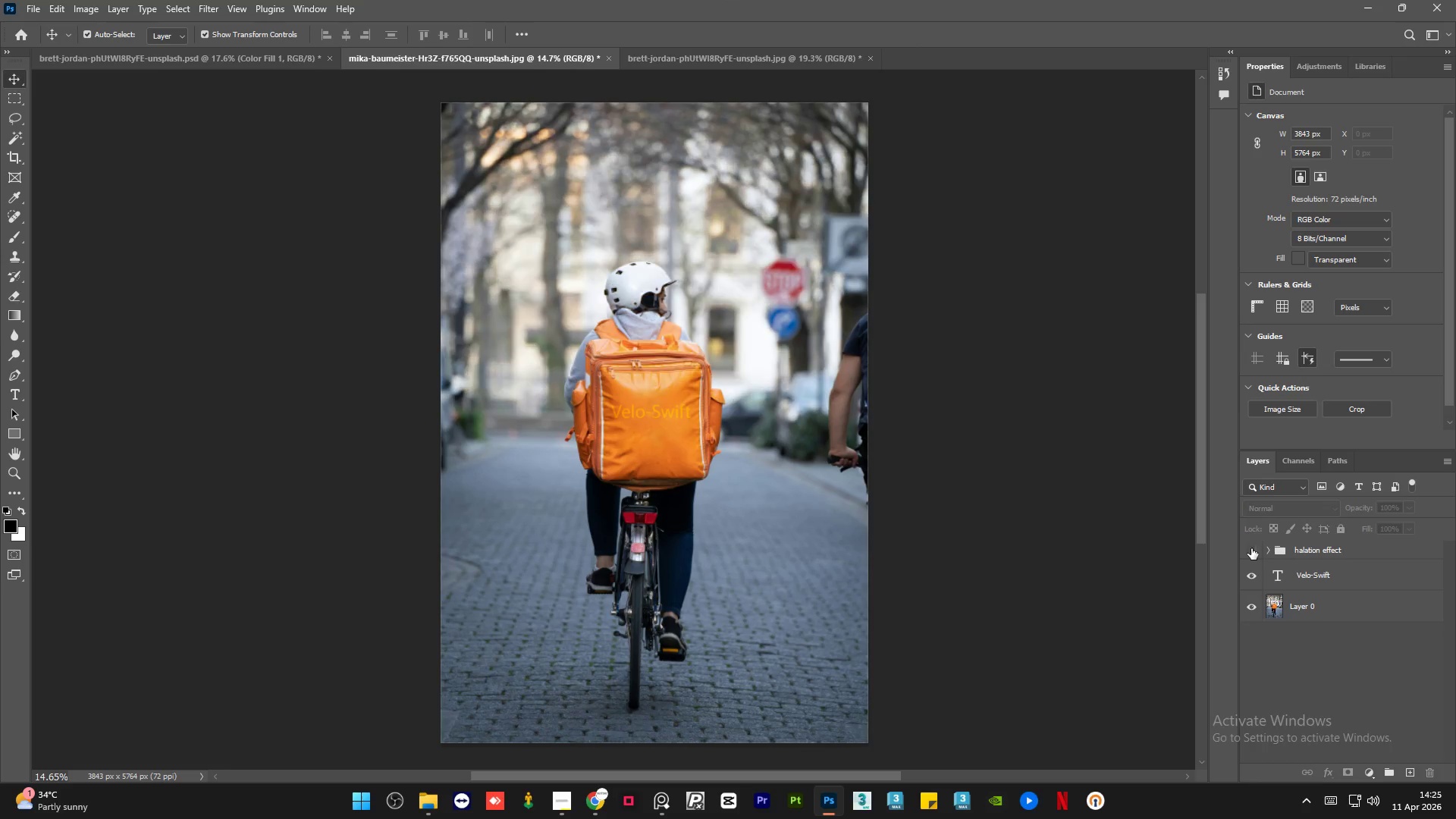 
double_click([1251, 548])
 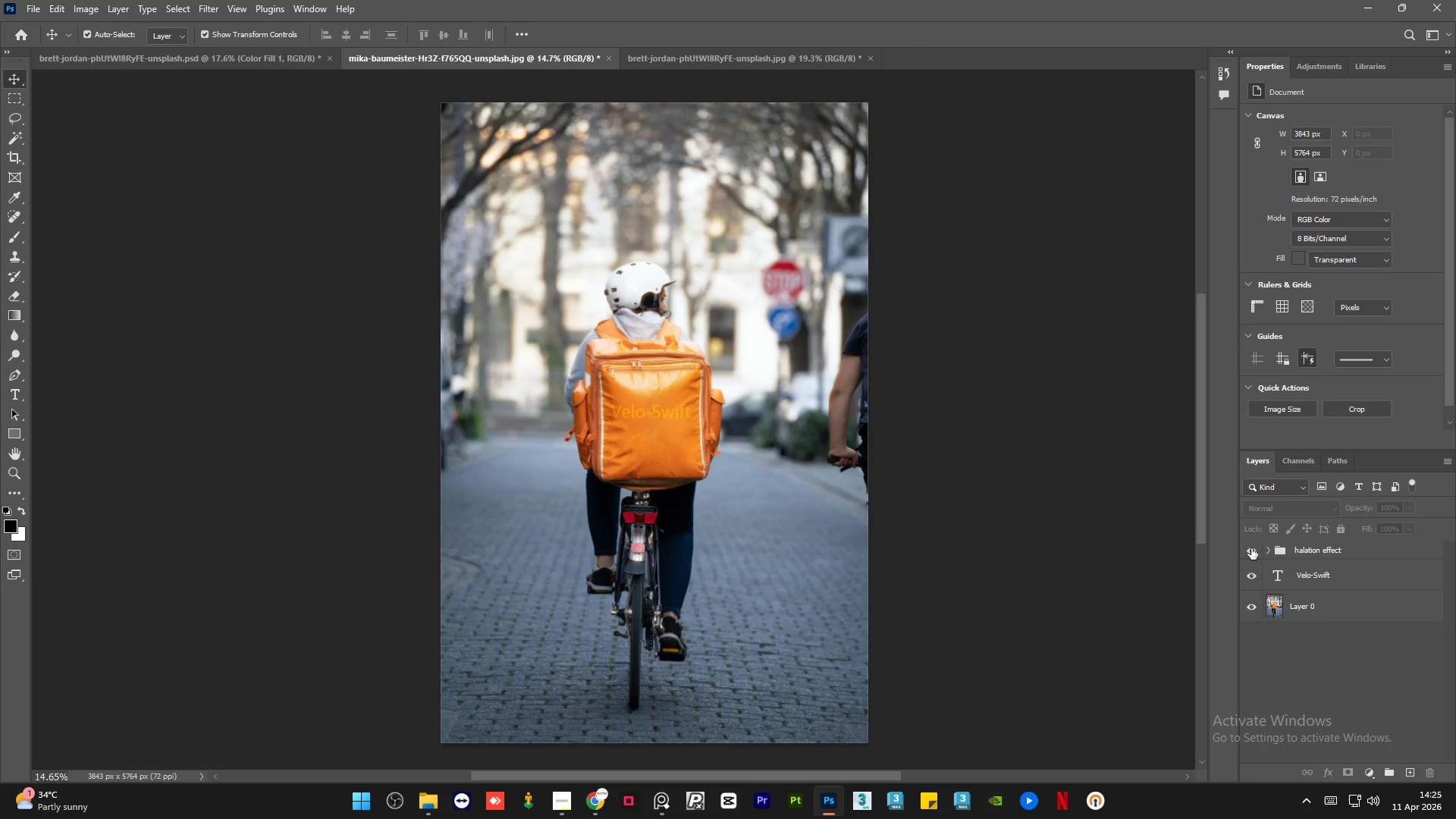 
left_click([1251, 548])
 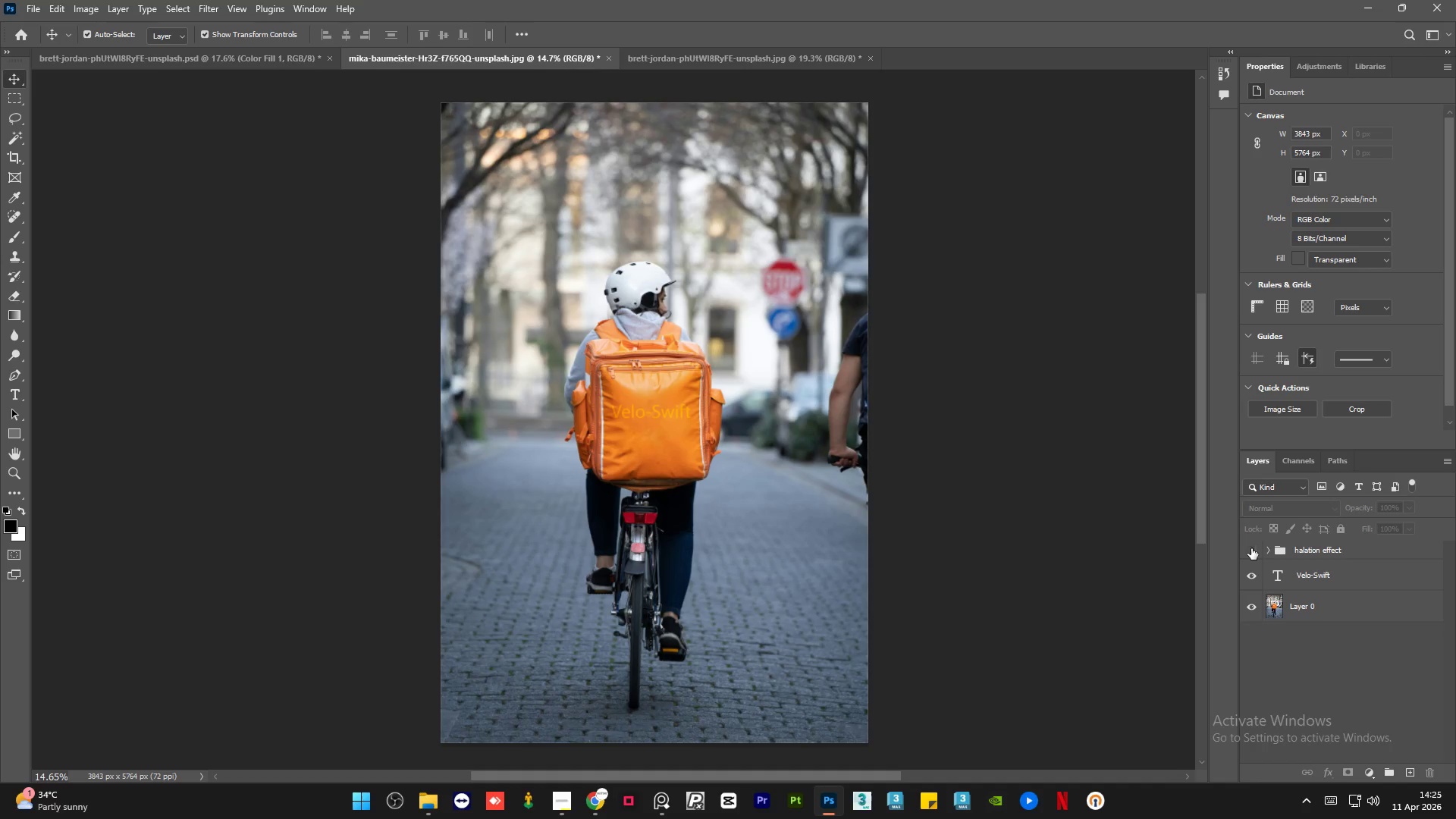 
left_click([1251, 548])
 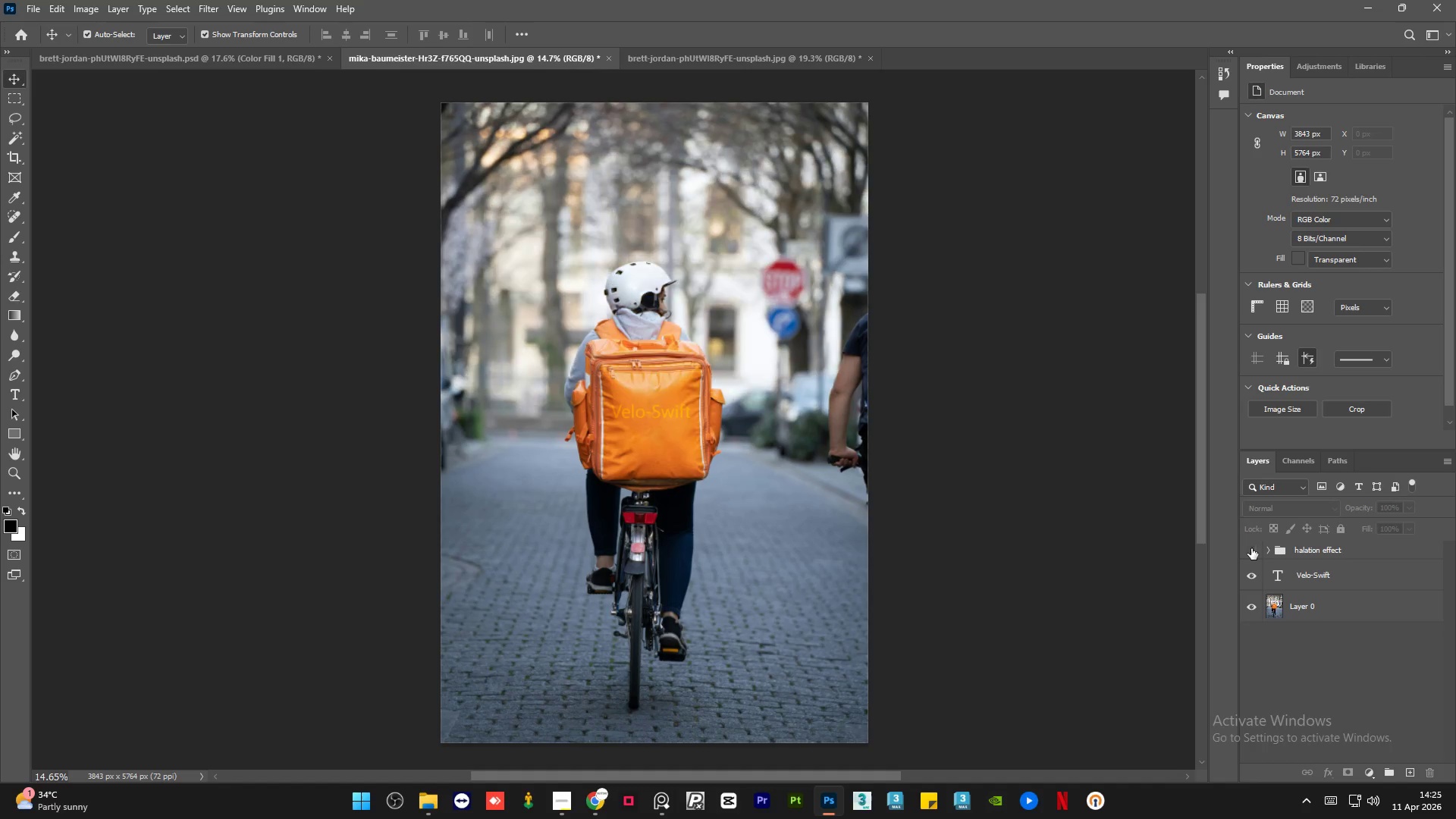 
double_click([1251, 548])
 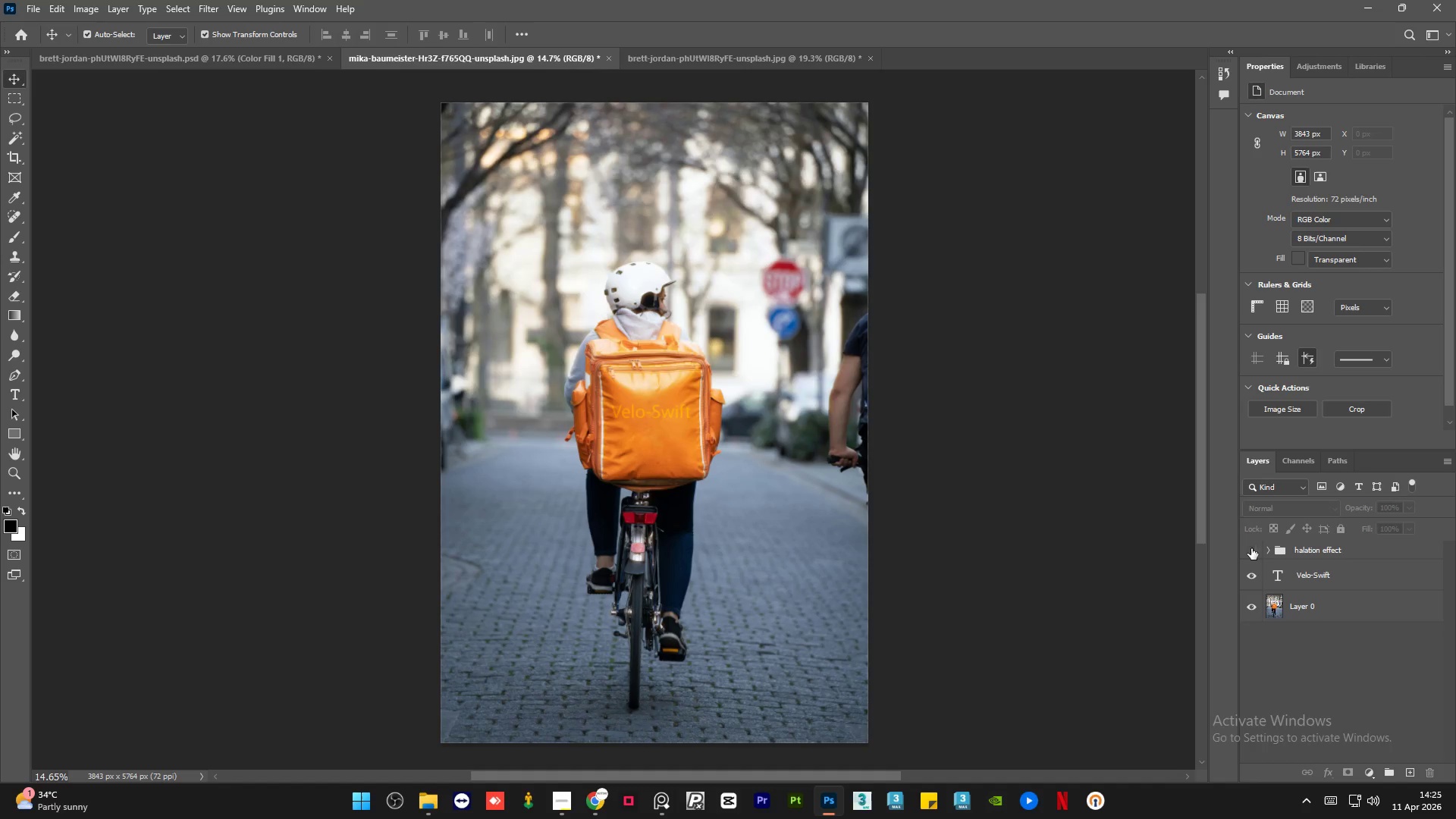 
double_click([1251, 548])
 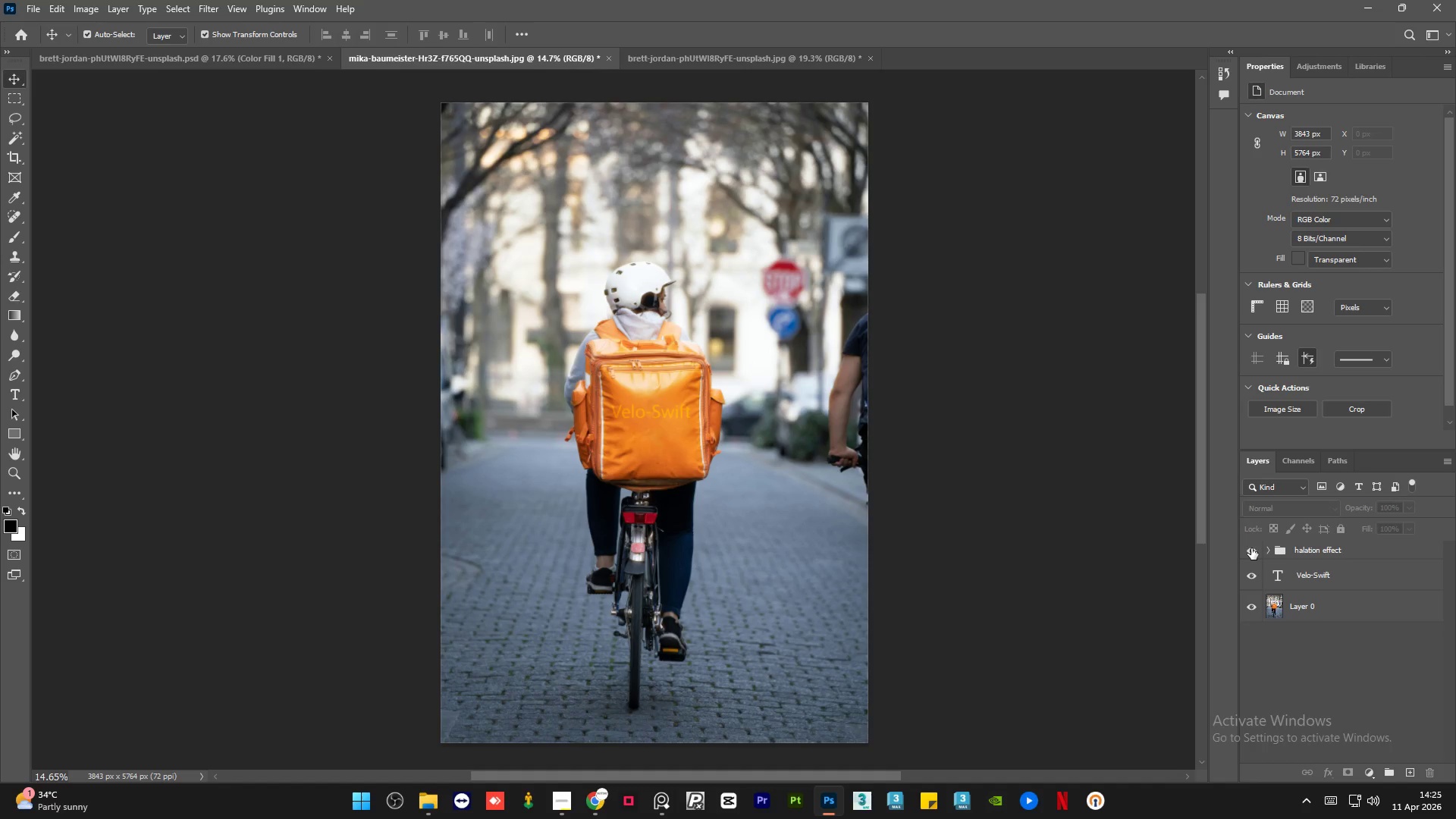 
left_click([1251, 548])
 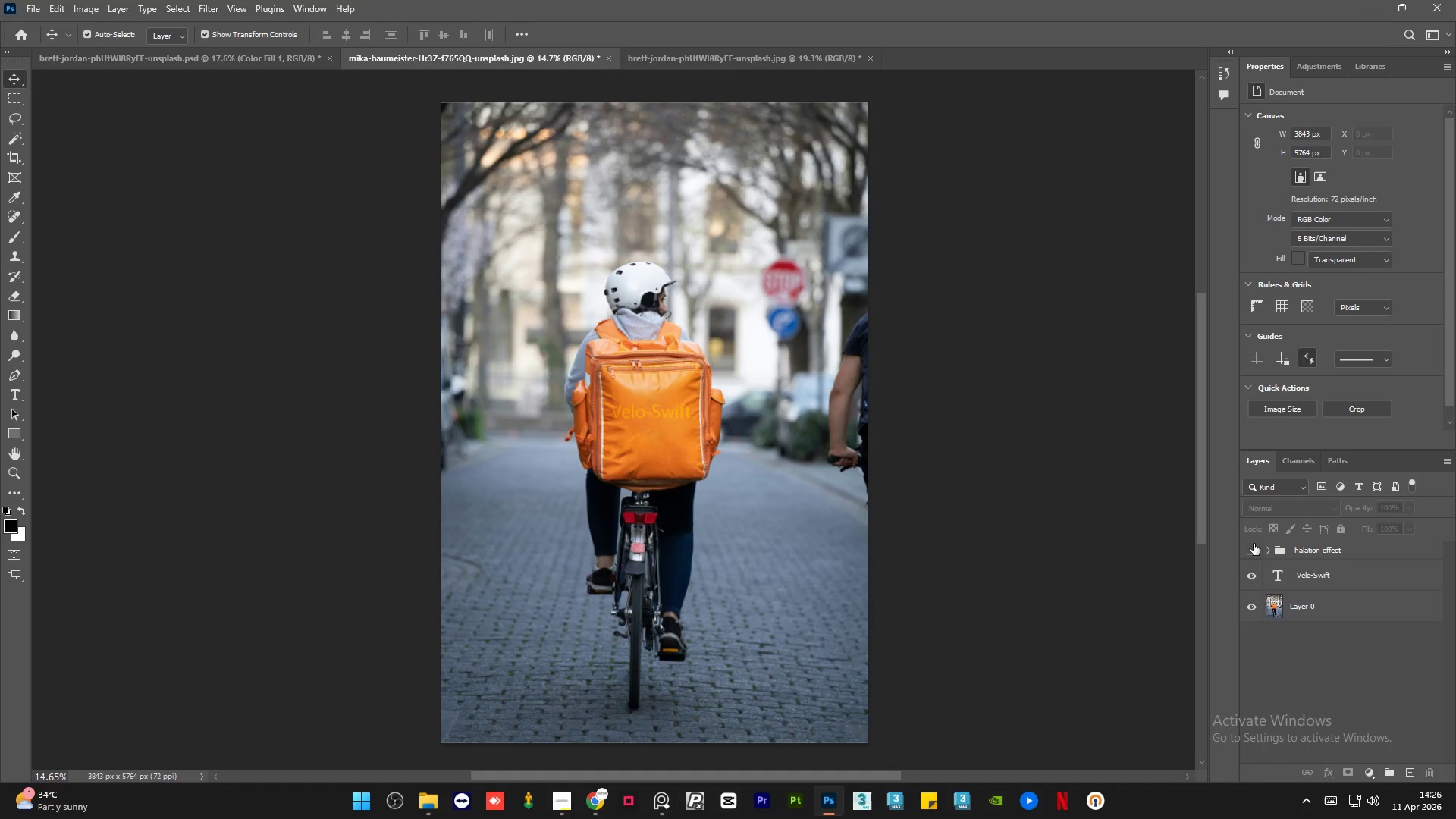 
left_click([1252, 547])
 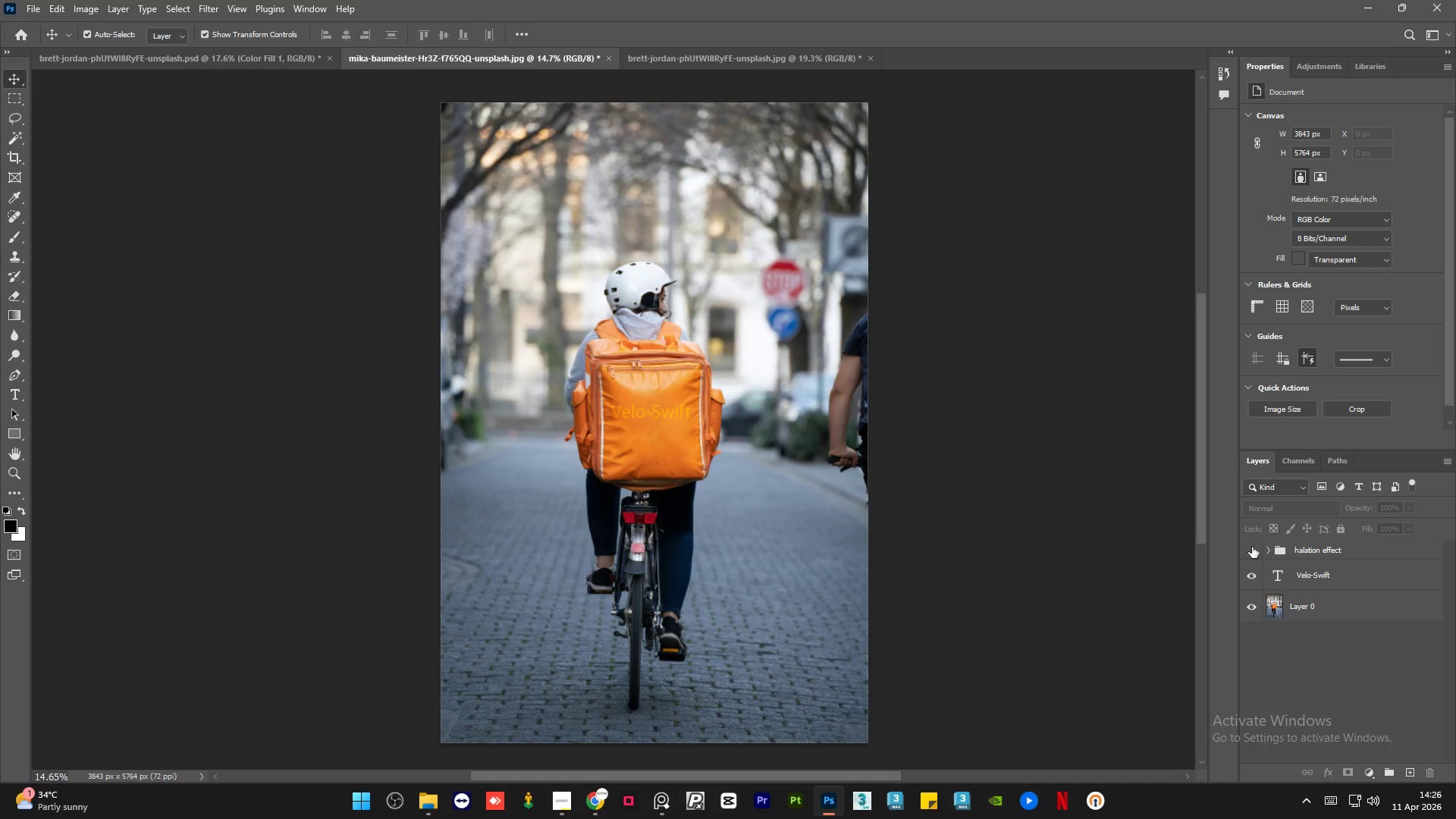 
double_click([1252, 547])
 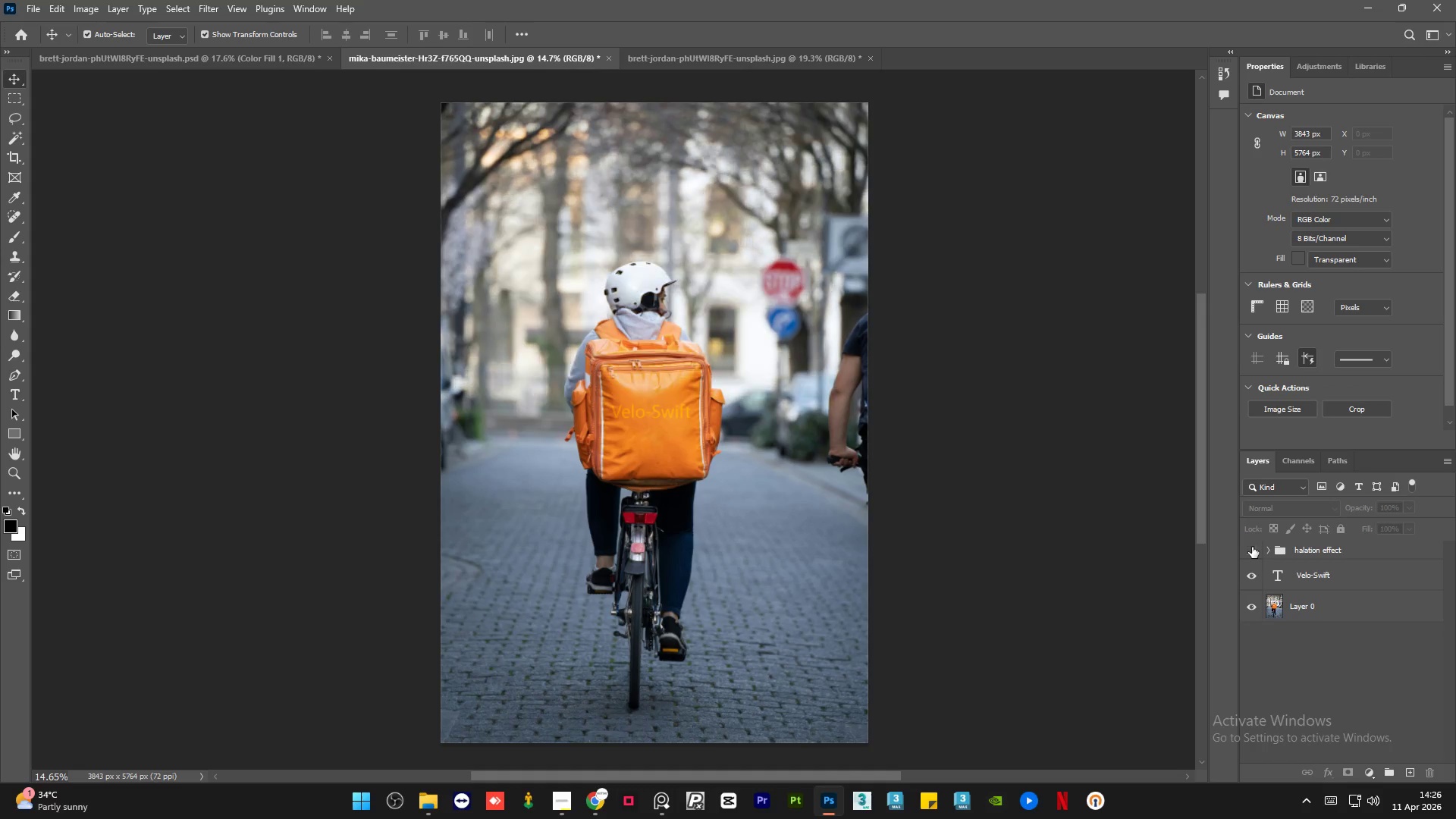 
double_click([1252, 547])
 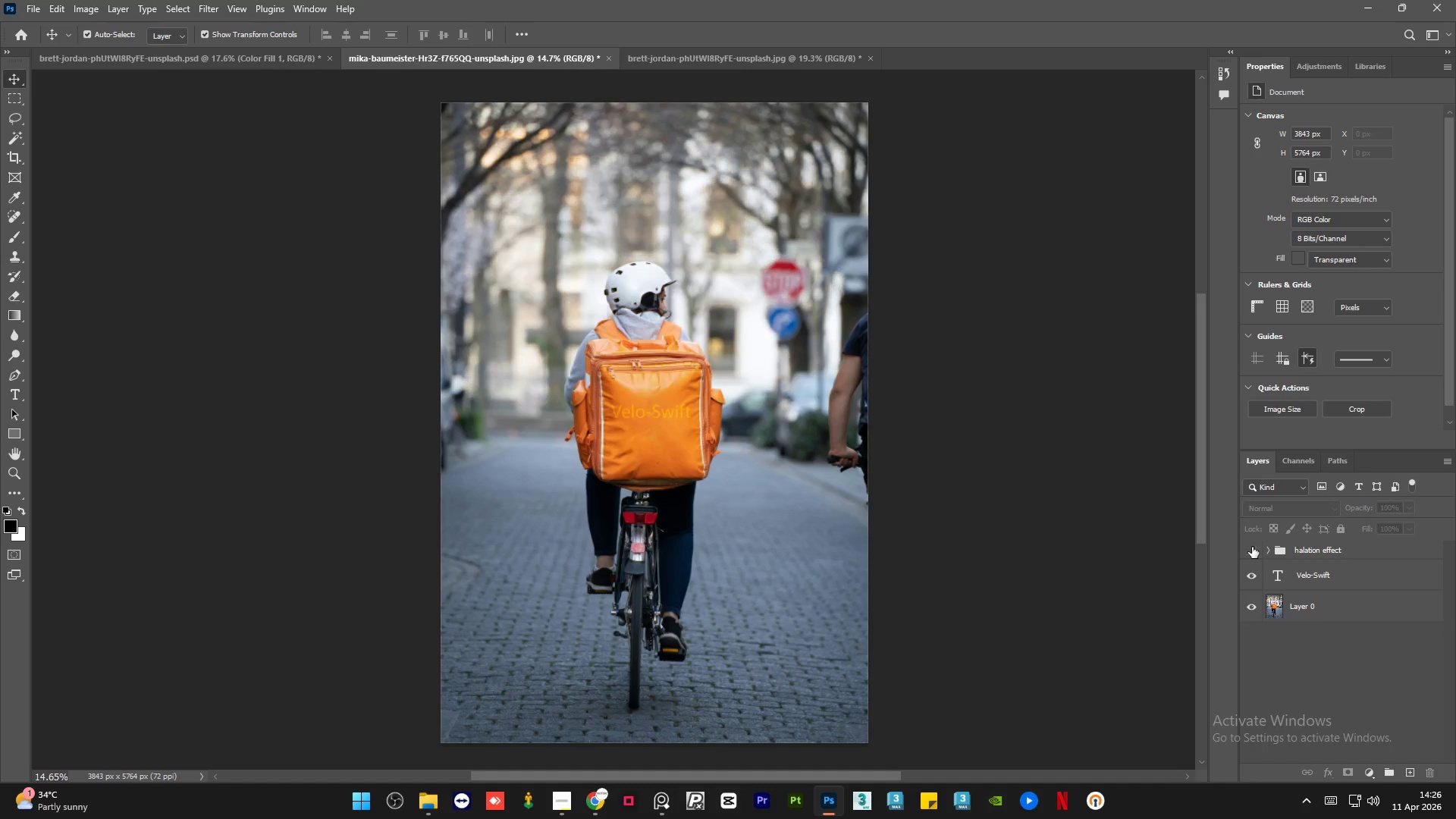 
double_click([1252, 547])
 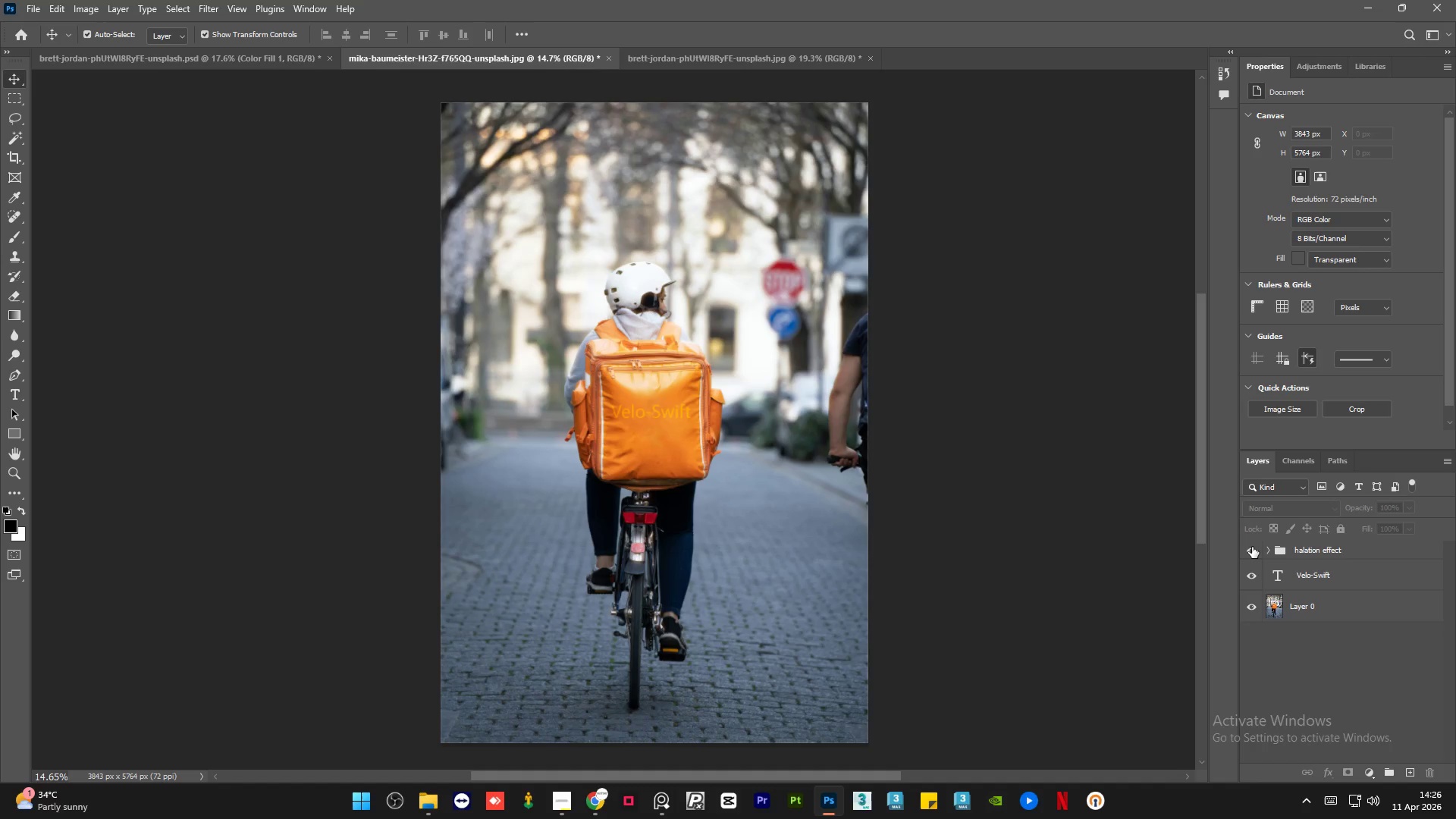 
left_click([1252, 547])
 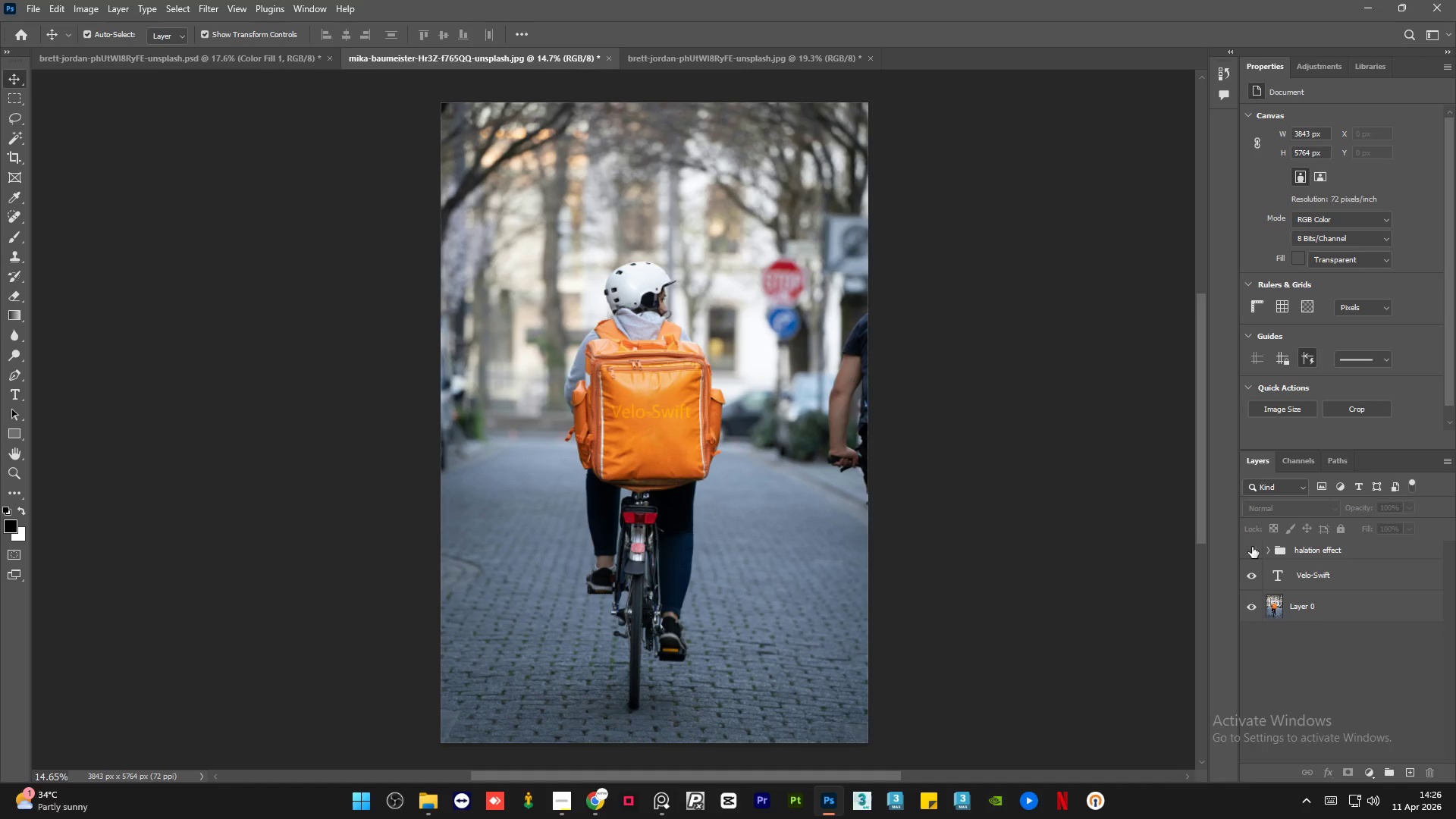 
left_click([1252, 547])
 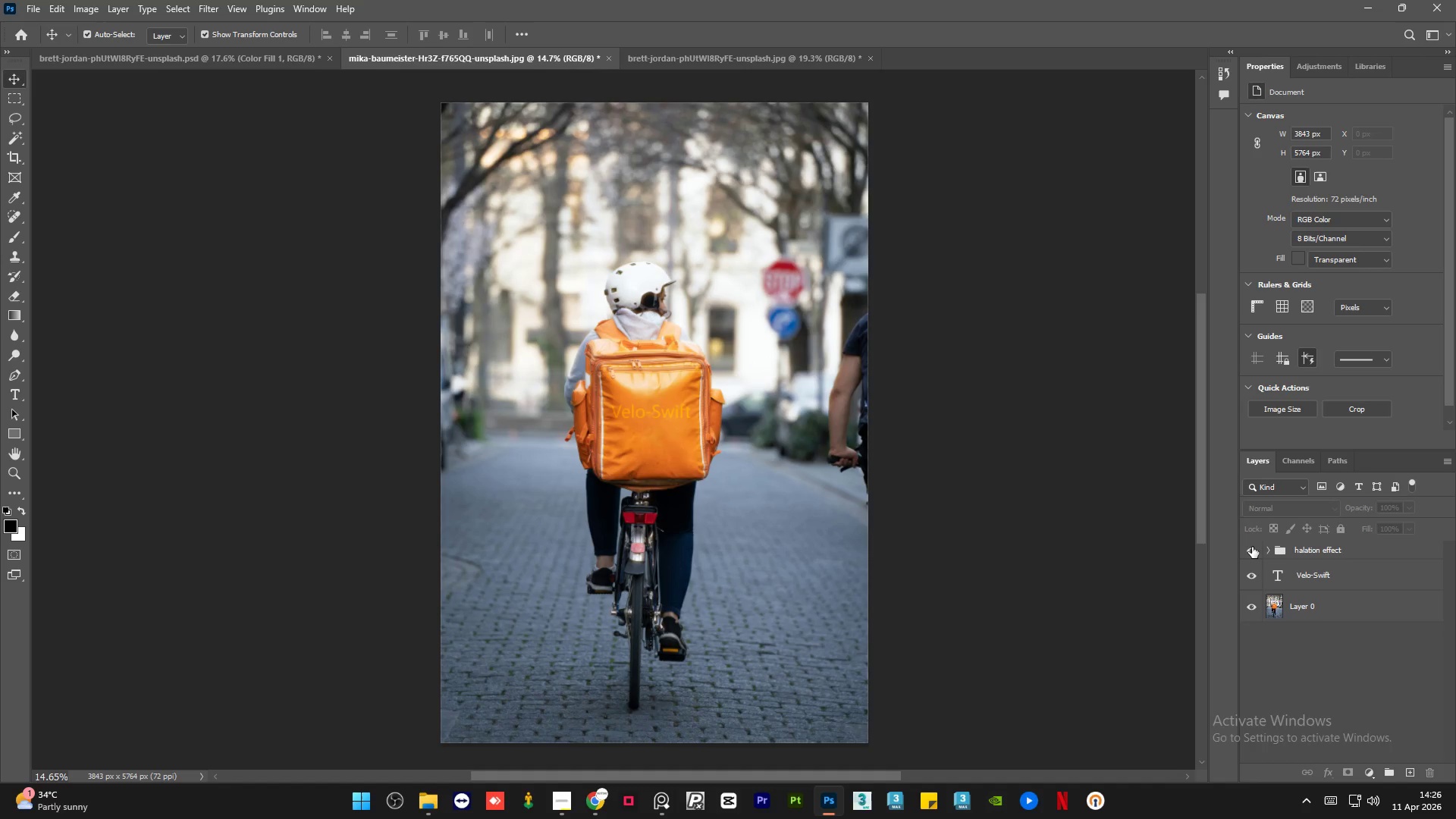 
left_click([1252, 547])
 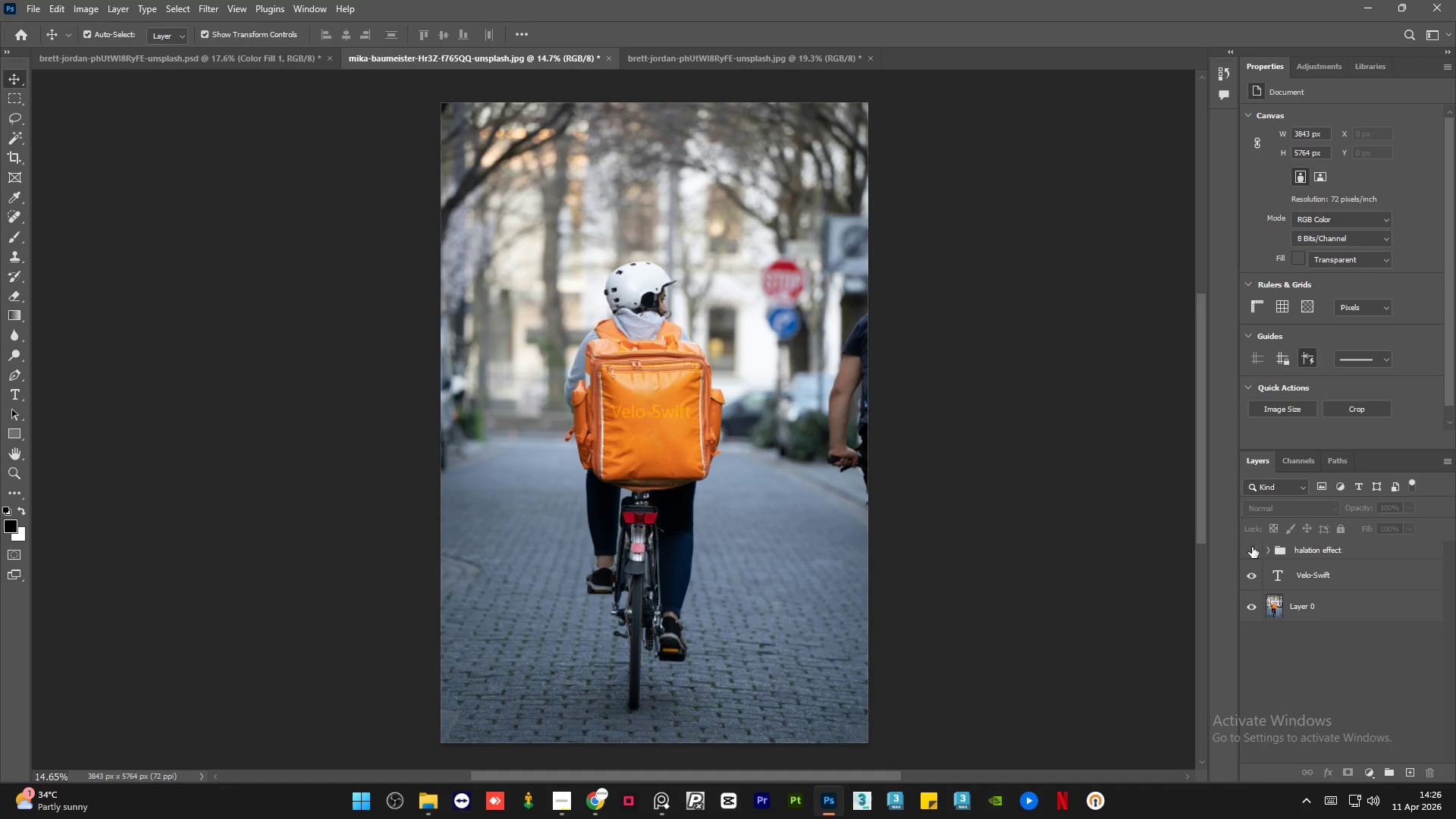 
left_click([1252, 547])
 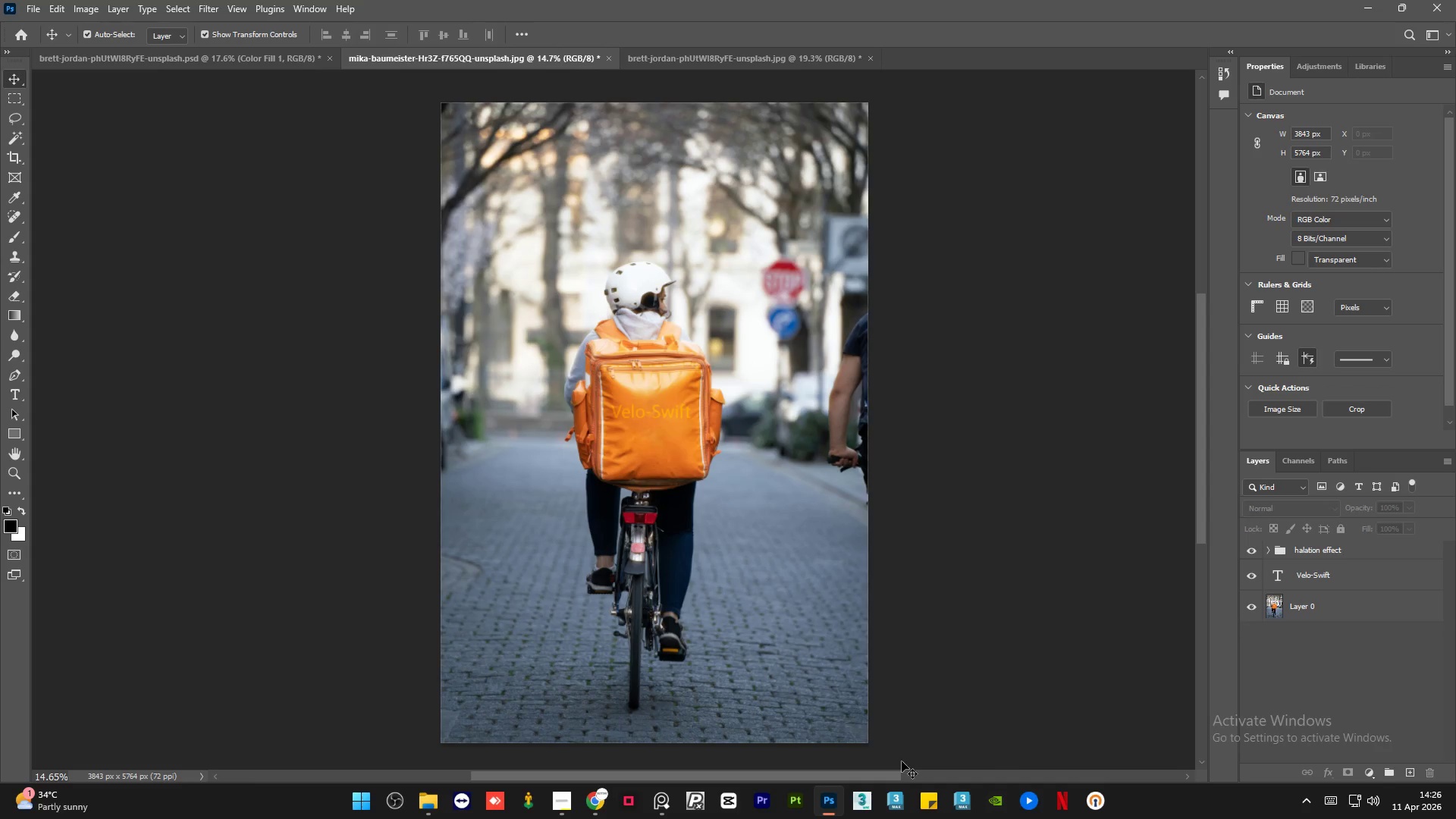 
left_click([566, 808])